 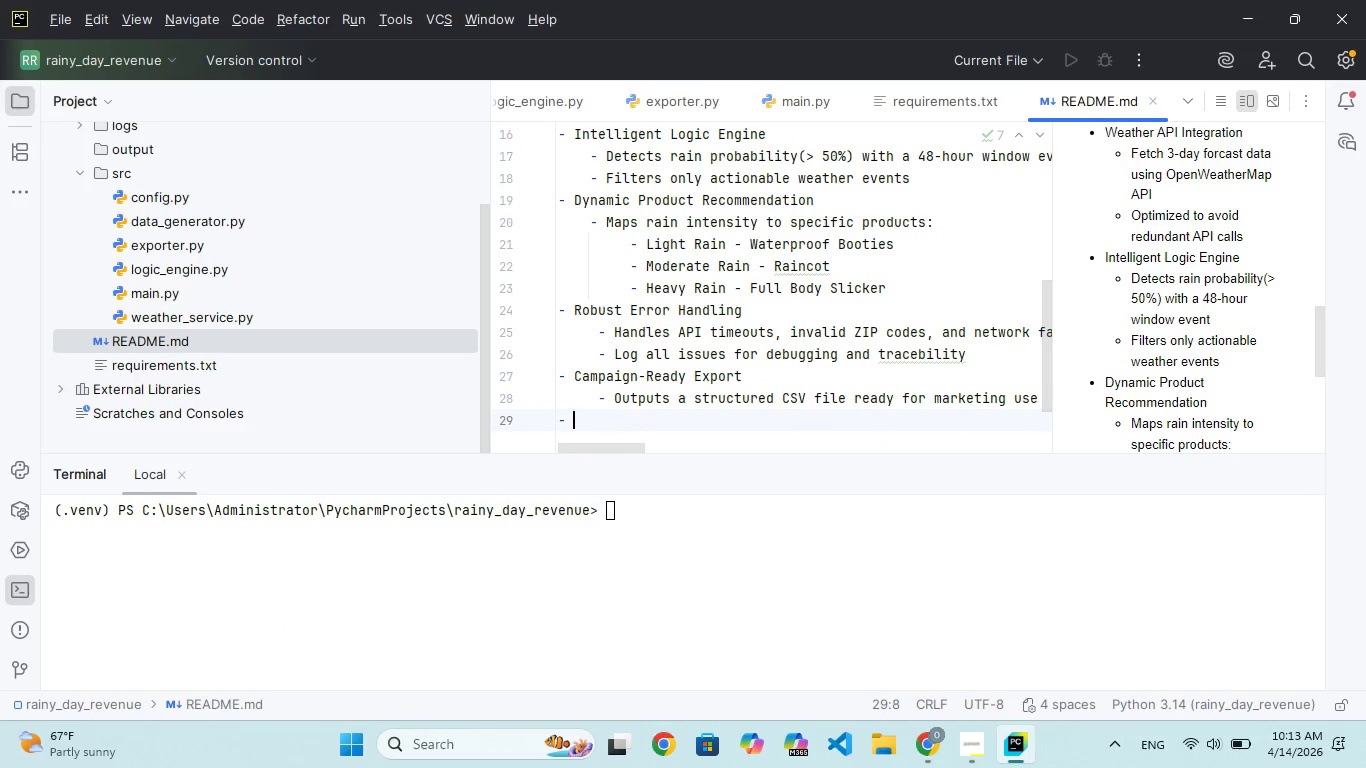 
key(Enter)
 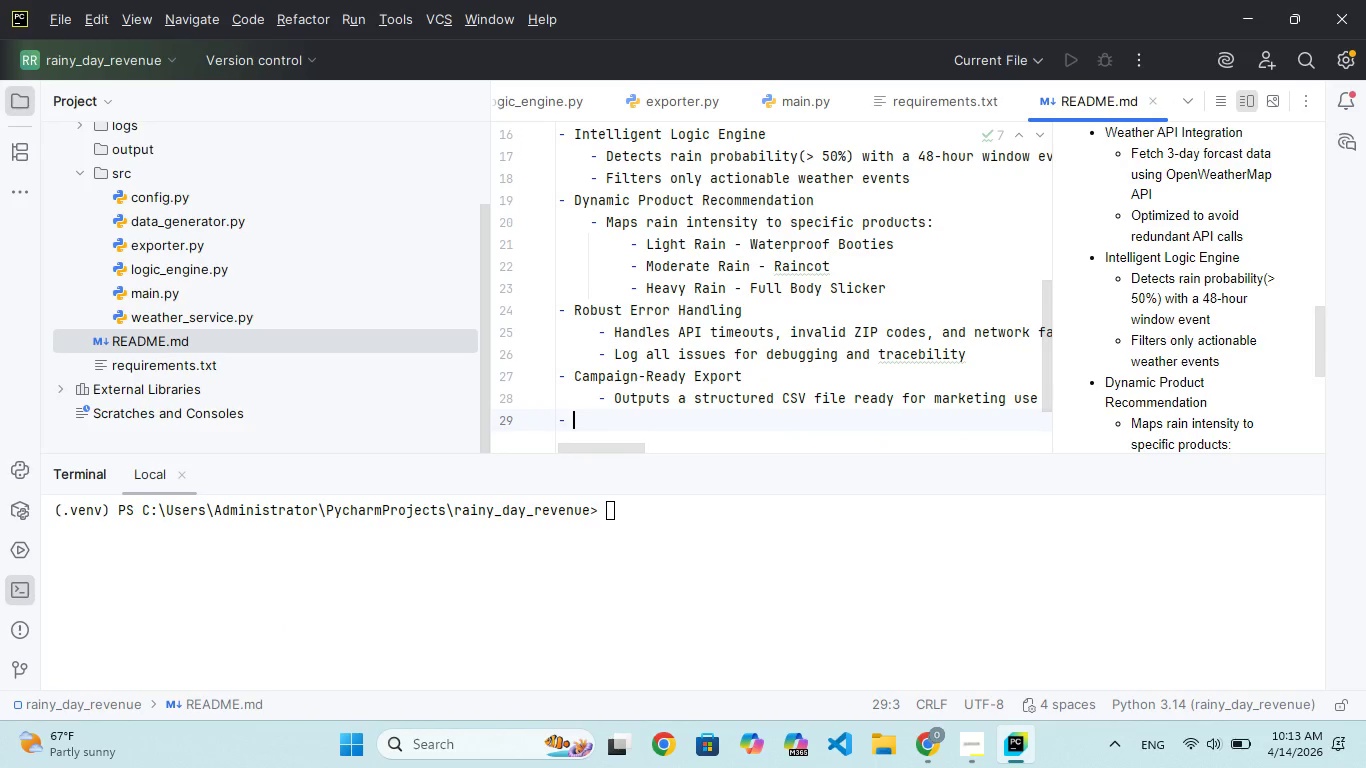 
key(Enter)
 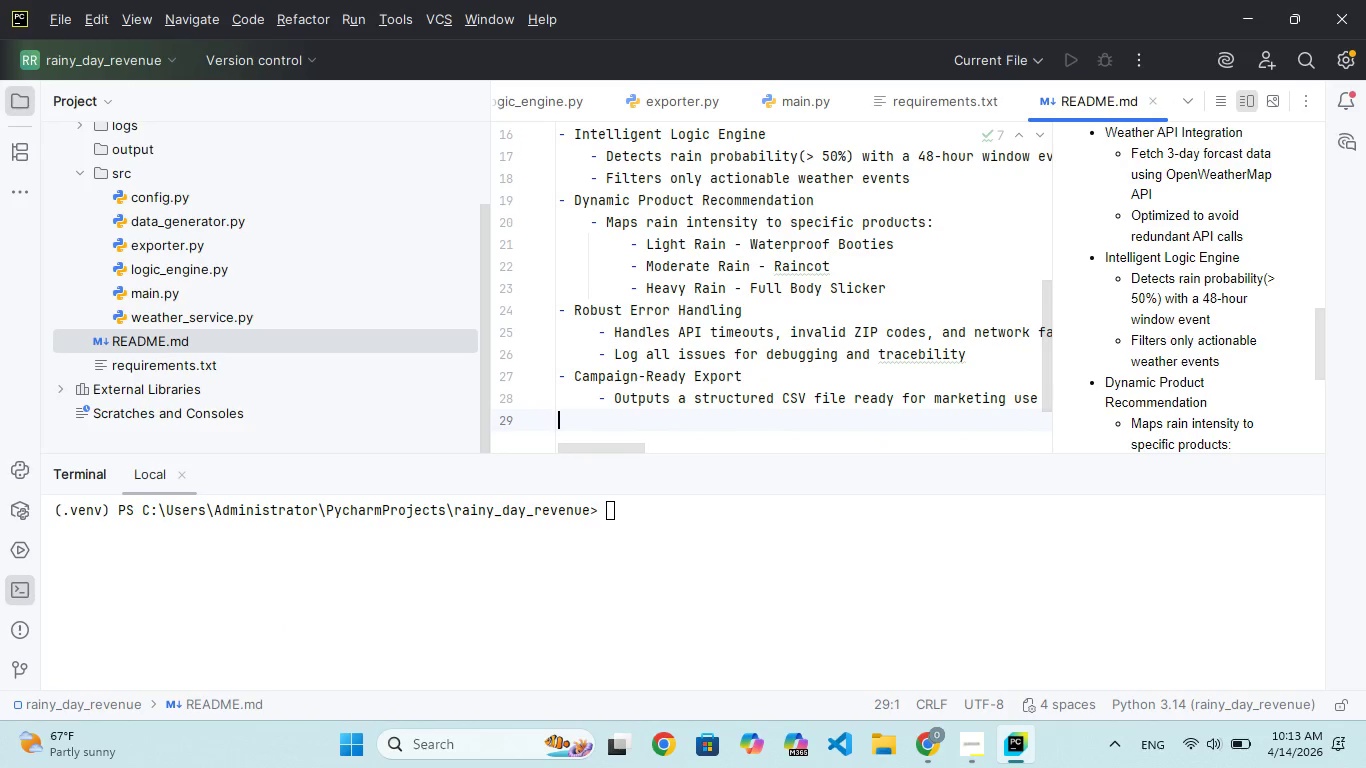 
key(Enter)
 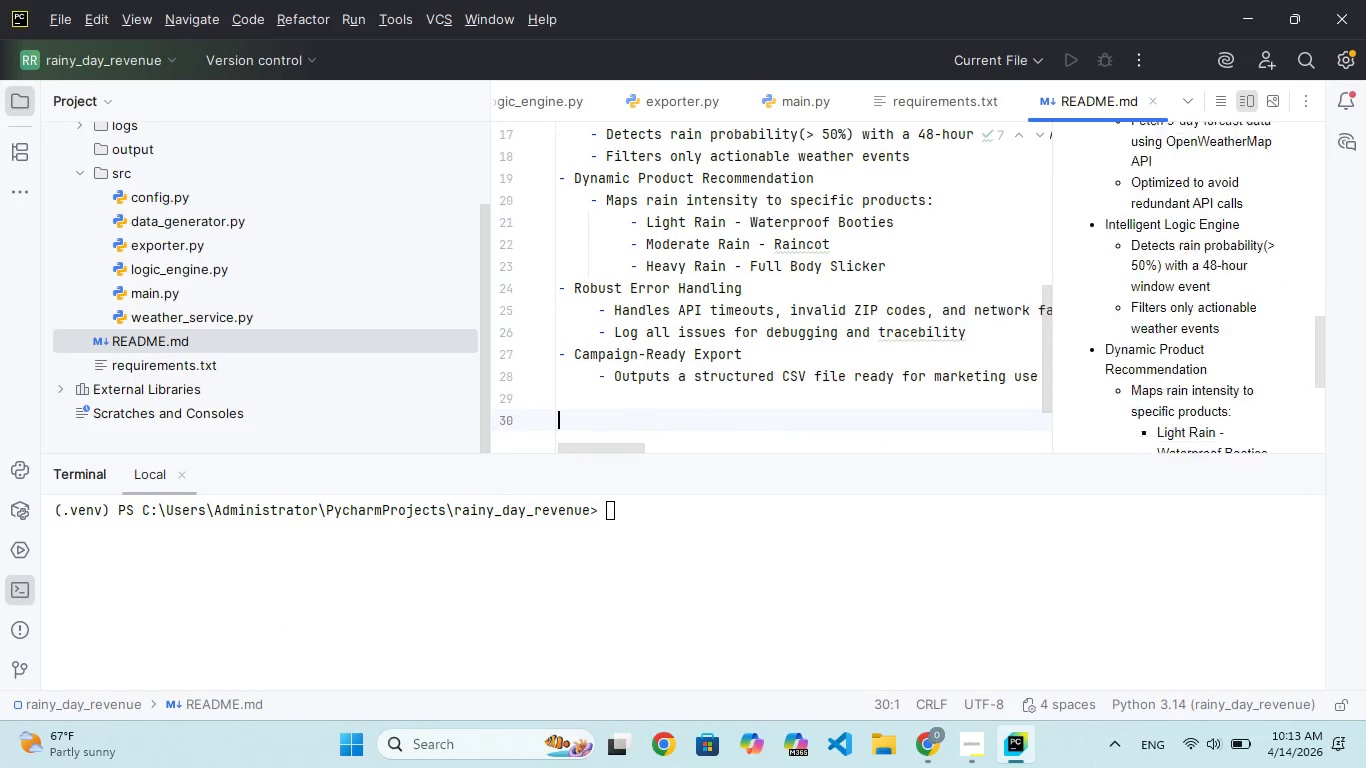 
key(Shift+ShiftRight)
 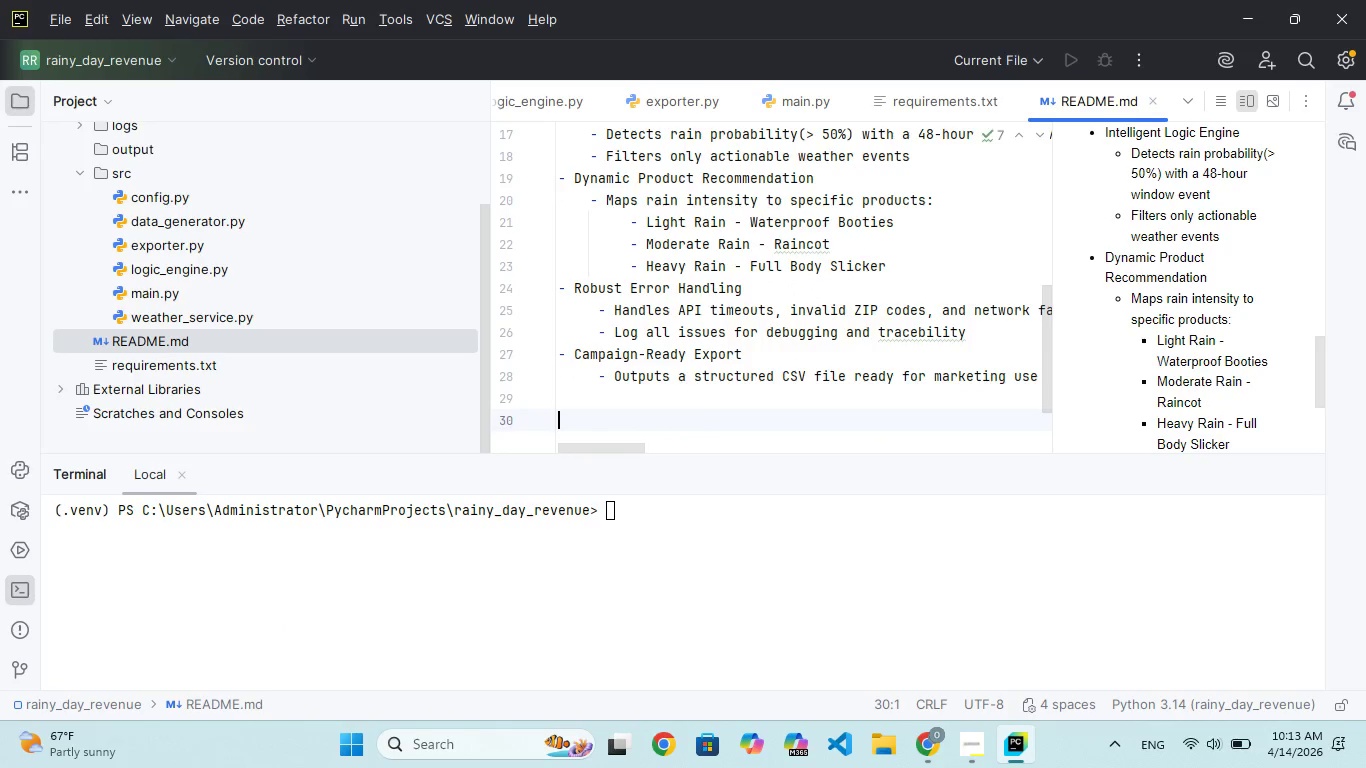 
key(Enter)
 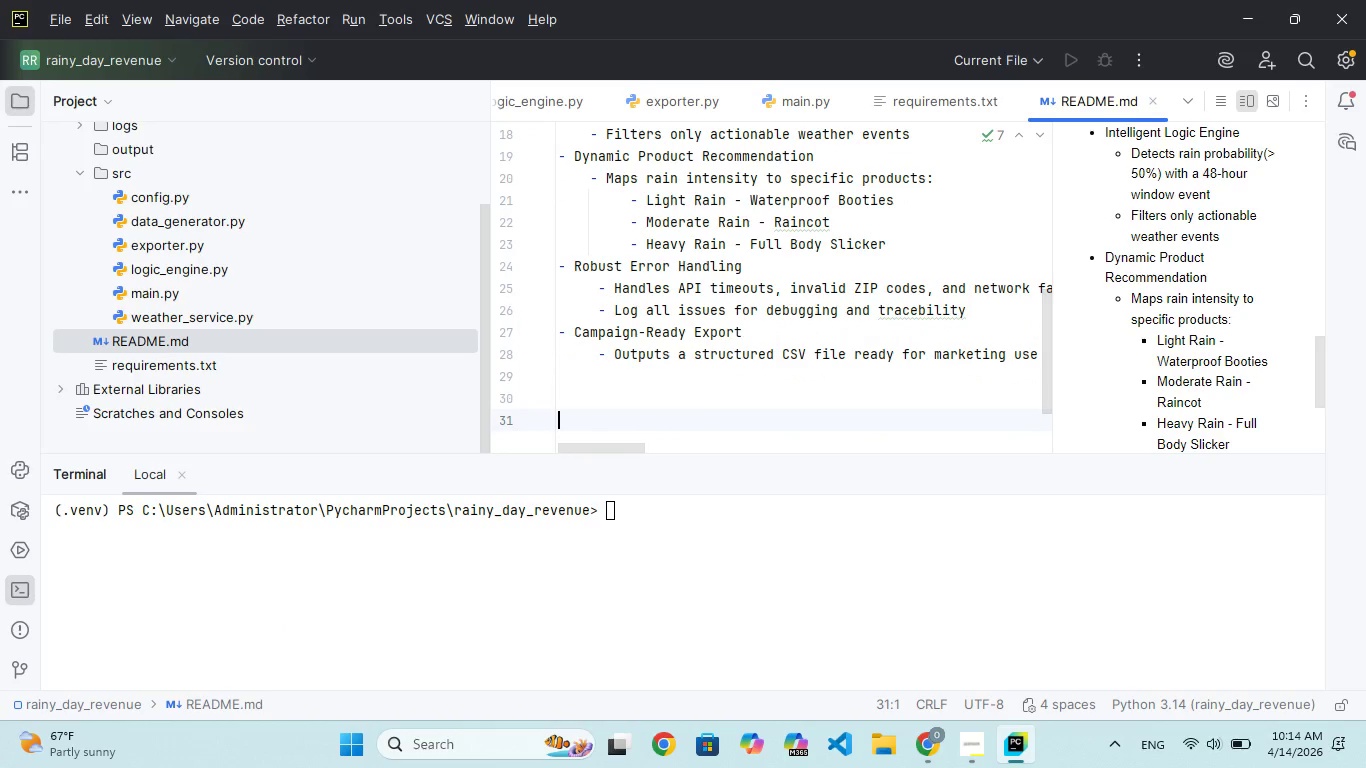 
type(## Project Structur)
key(Backspace)
type(e)
key(Backspace)
type(re)
 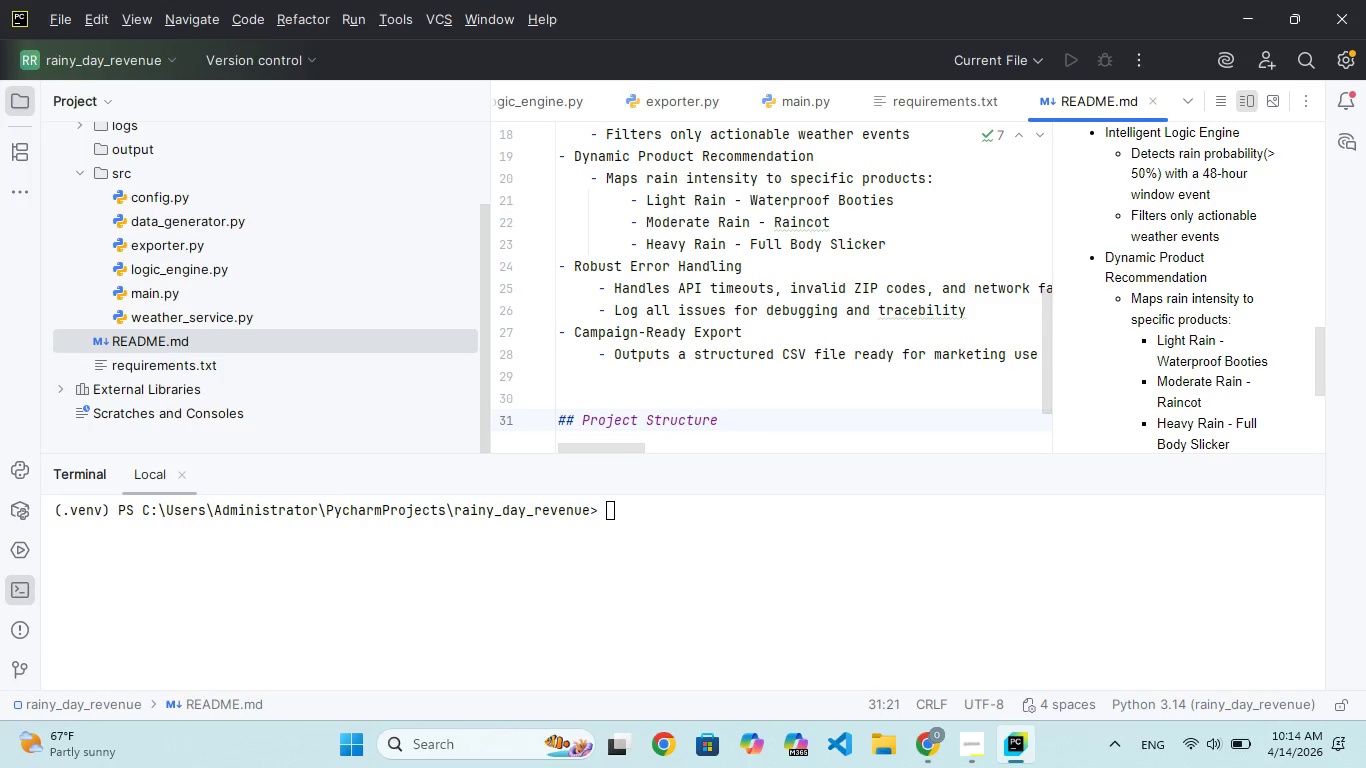 
key(Enter)
 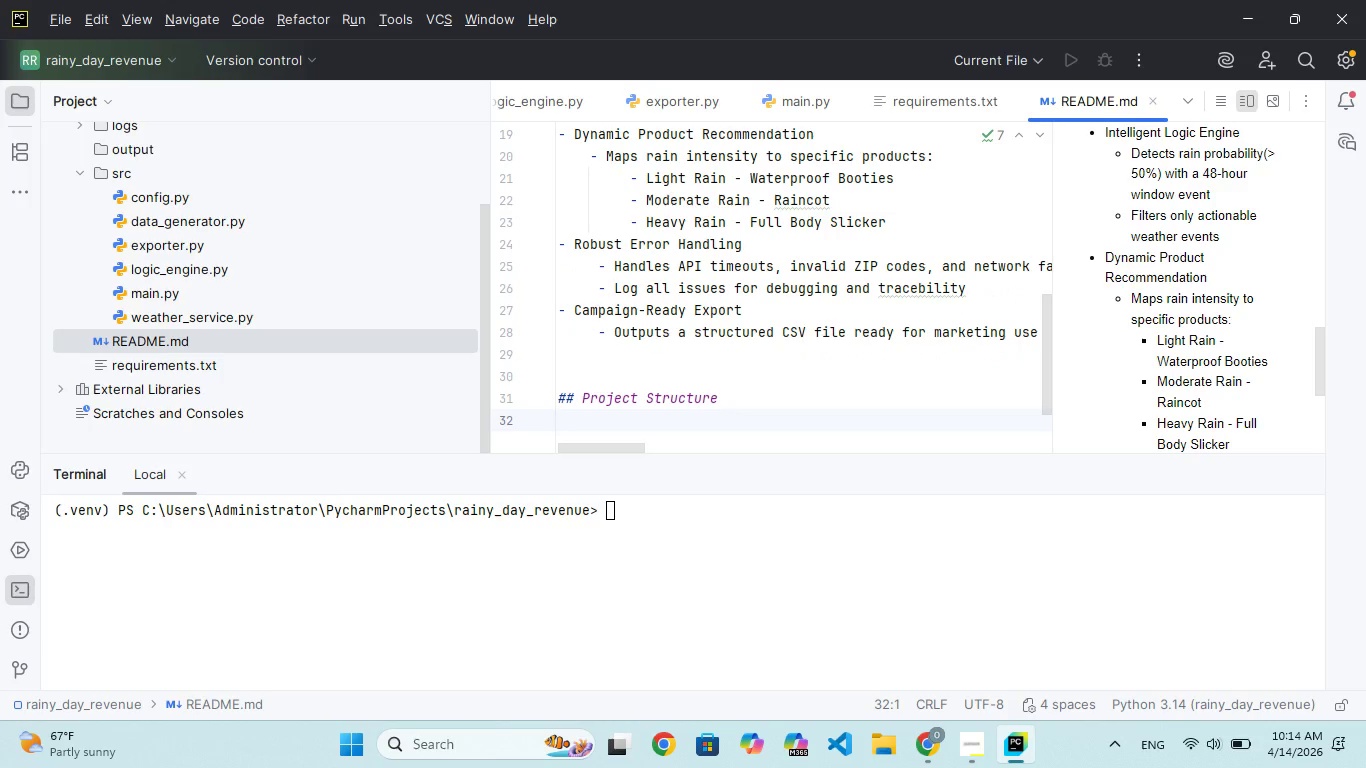 
key(Enter)
 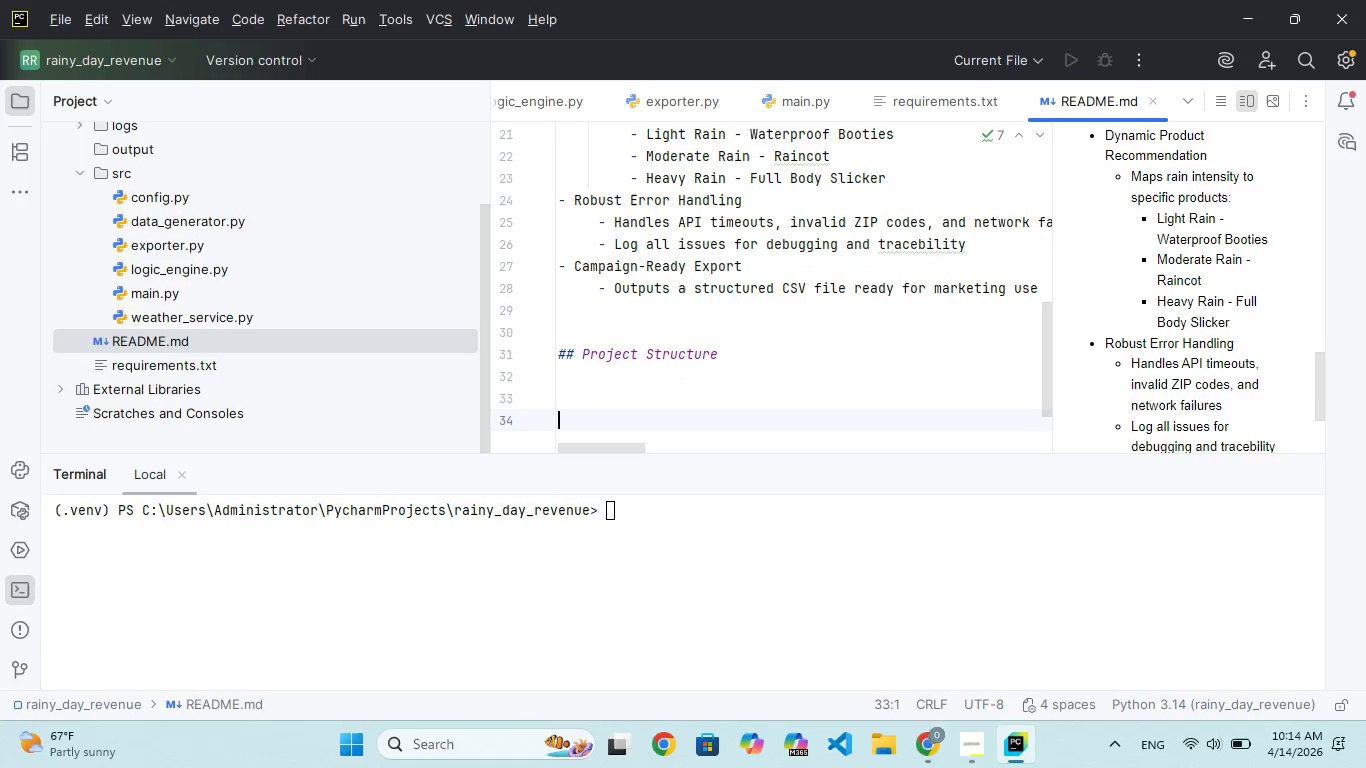 
key(Enter)
 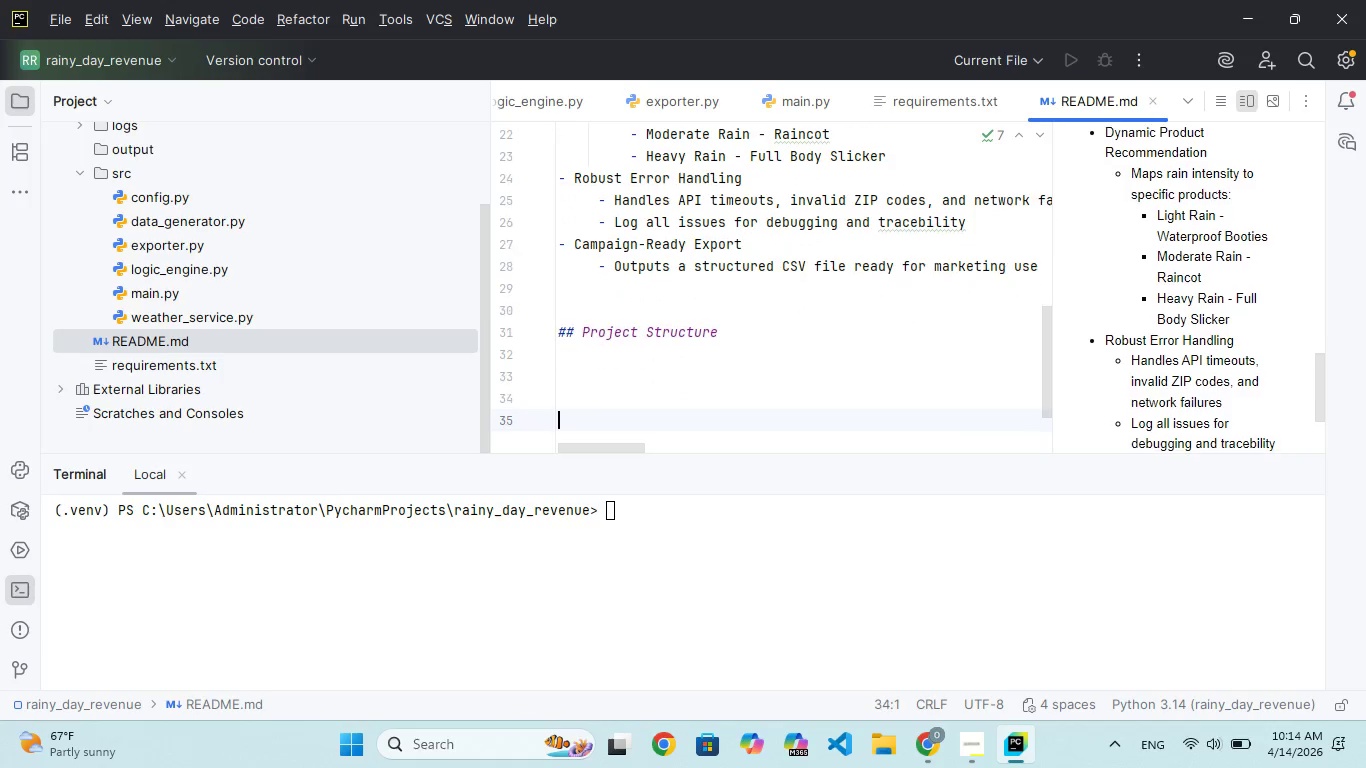 
key(Enter)
 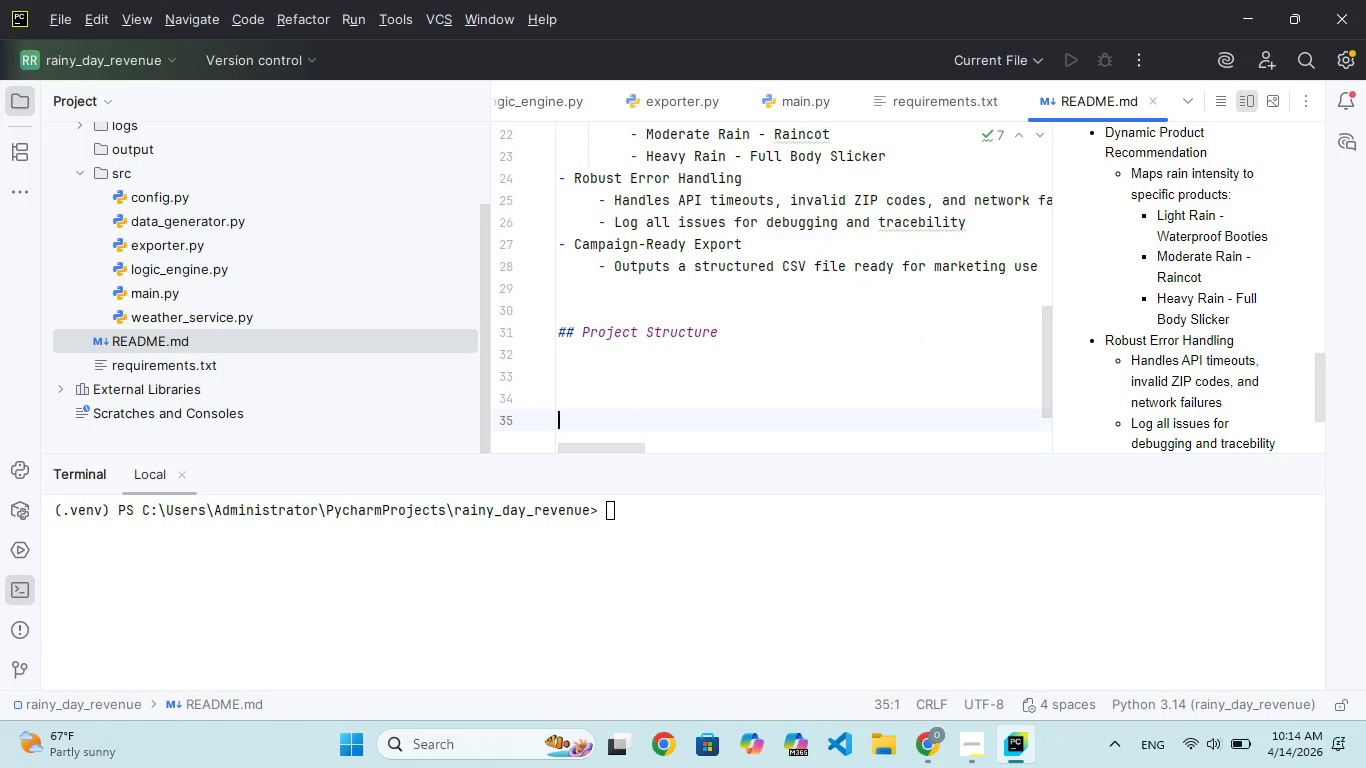 
key(Enter)
 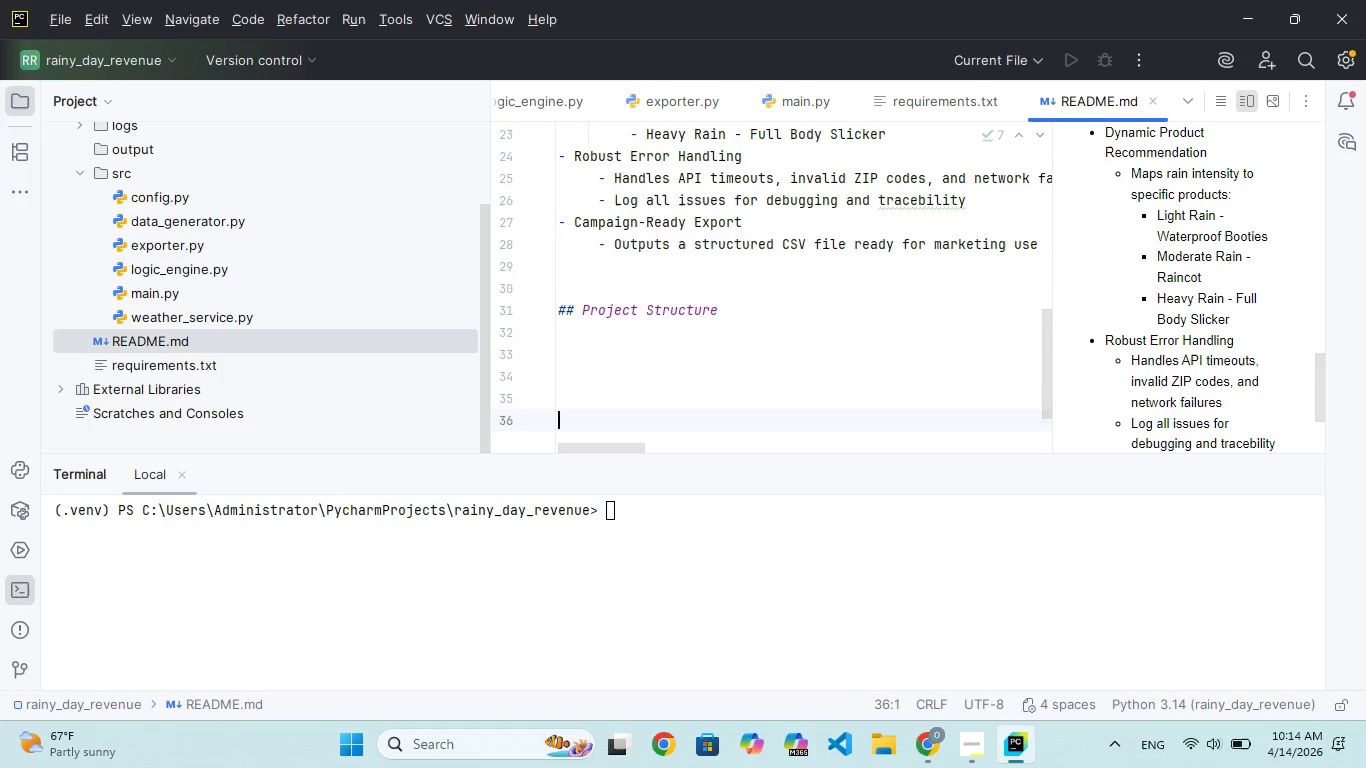 
key(Enter)
 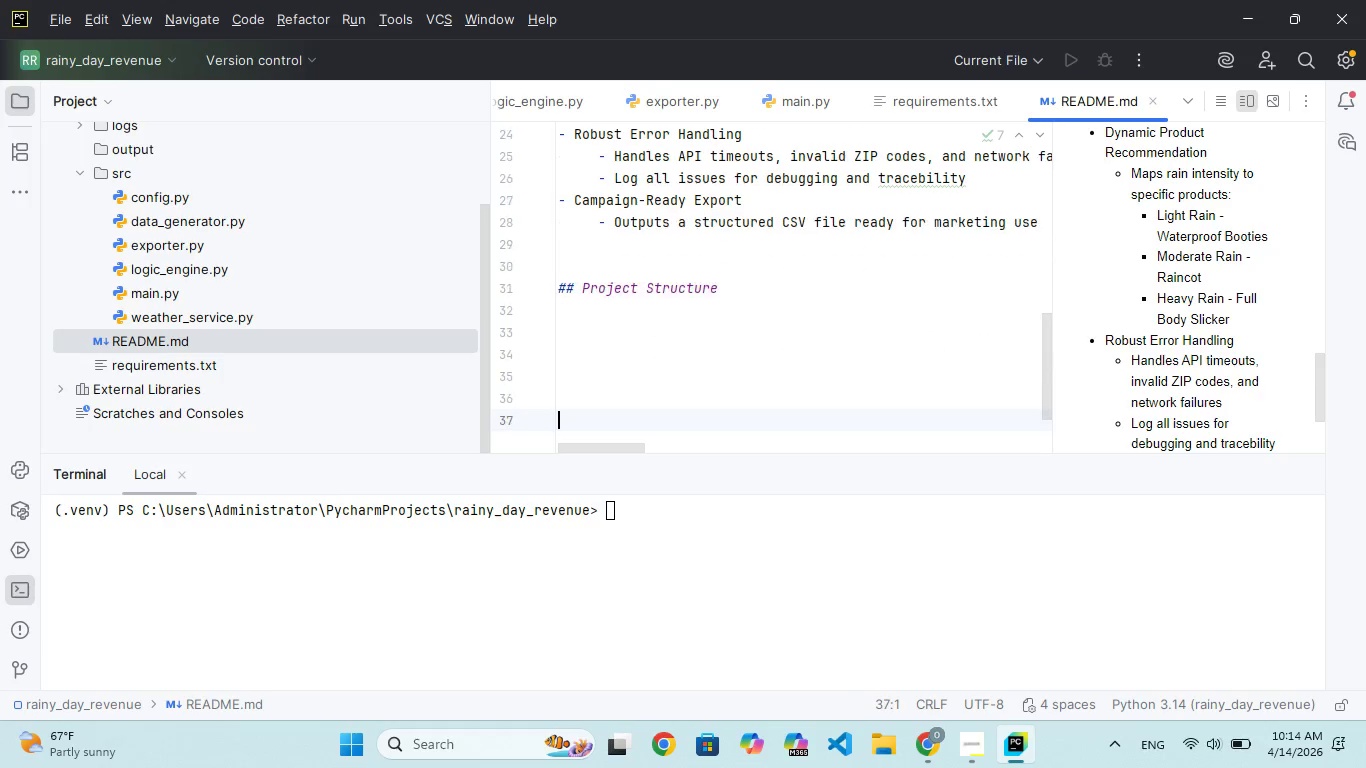 
key(Enter)
 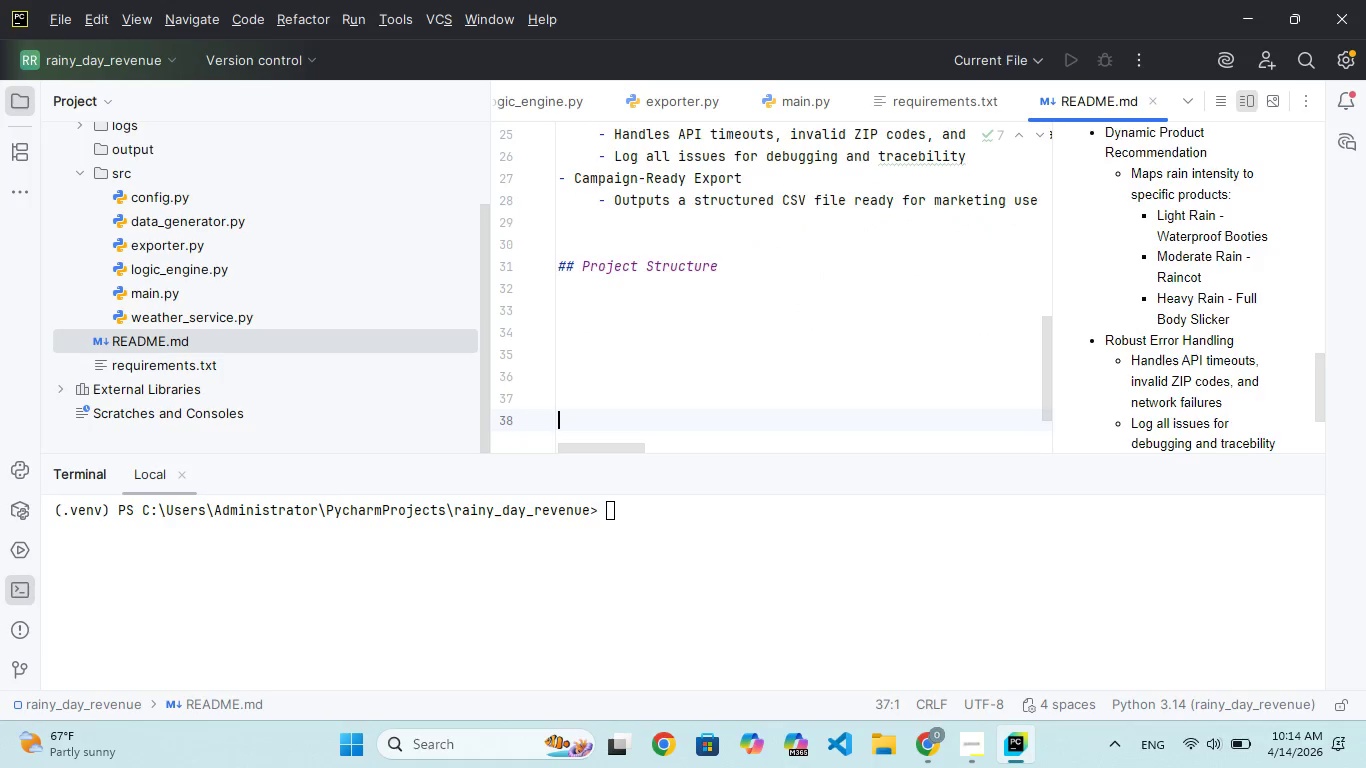 
key(Enter)
 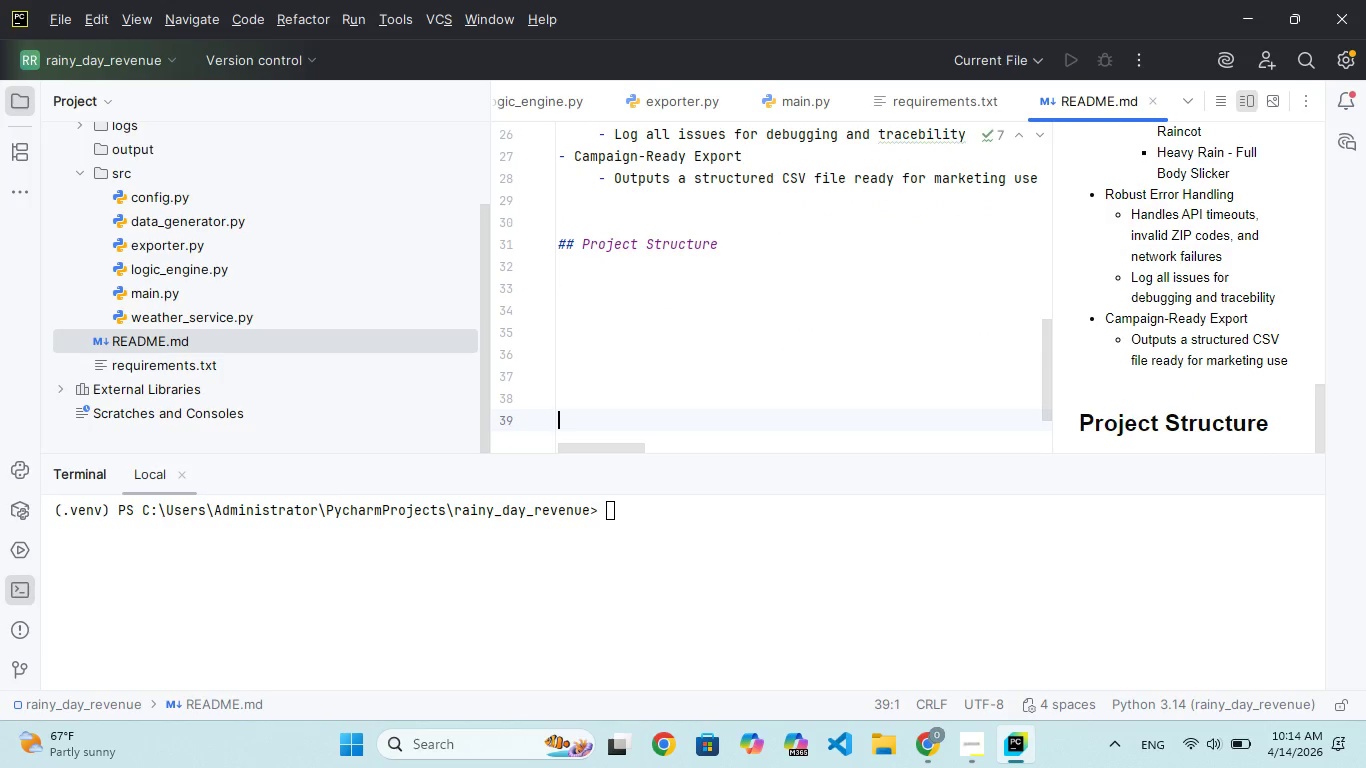 
type(# Installation & Seti)
key(Backspace)
type(up)
 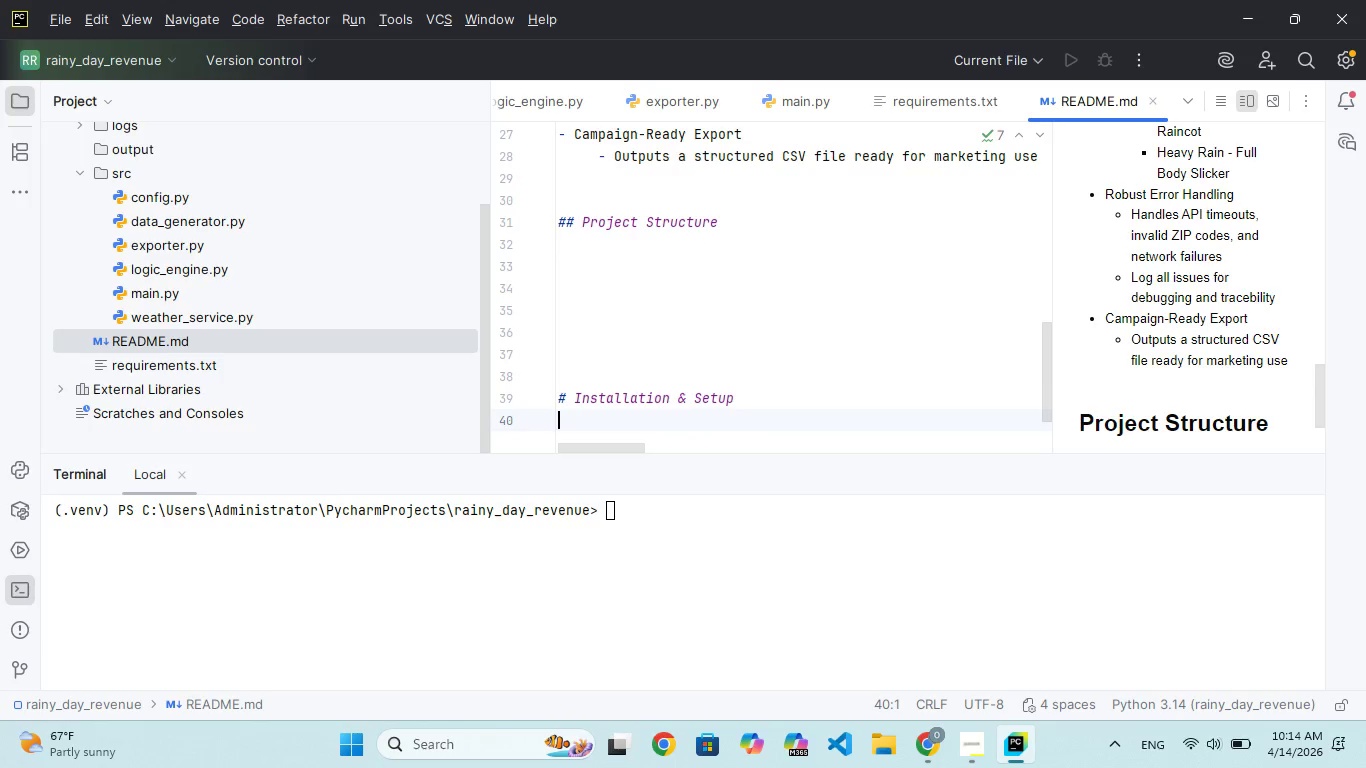 
 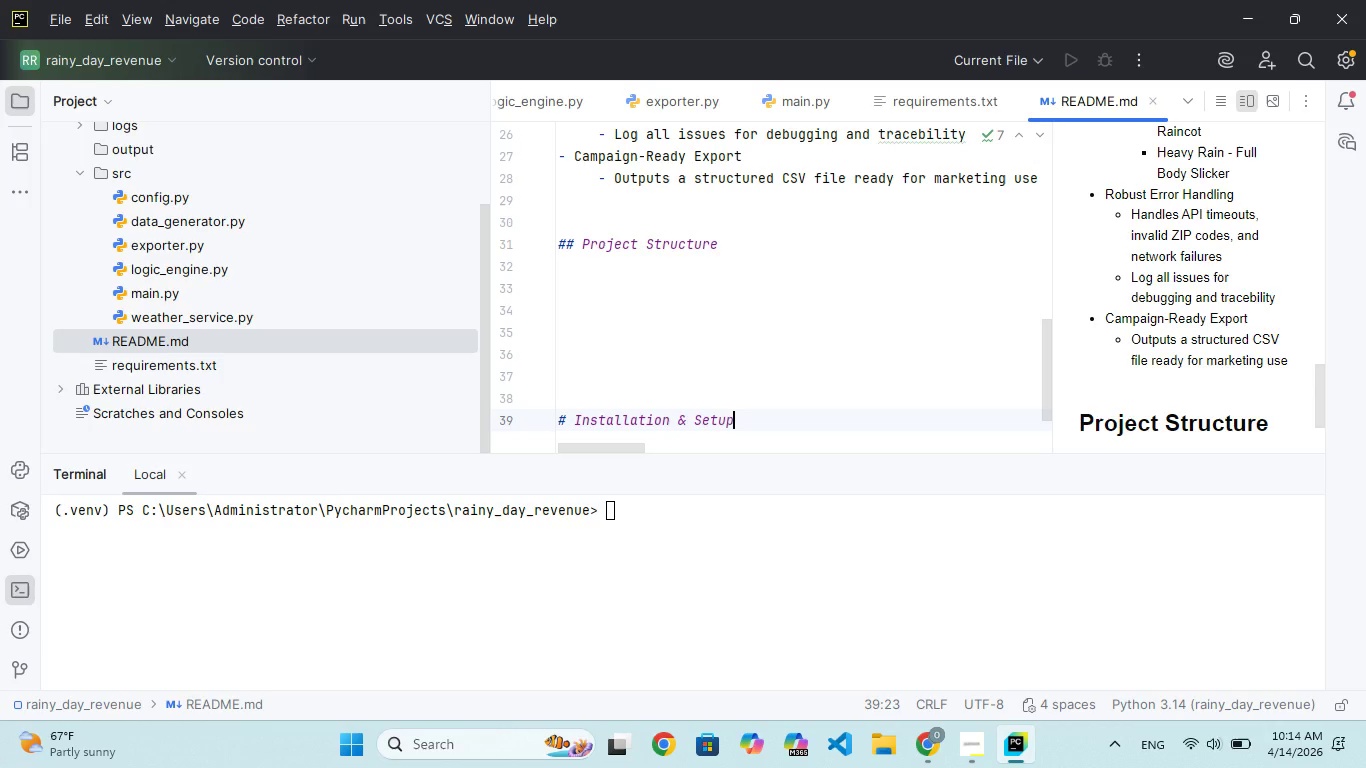 
key(Enter)
 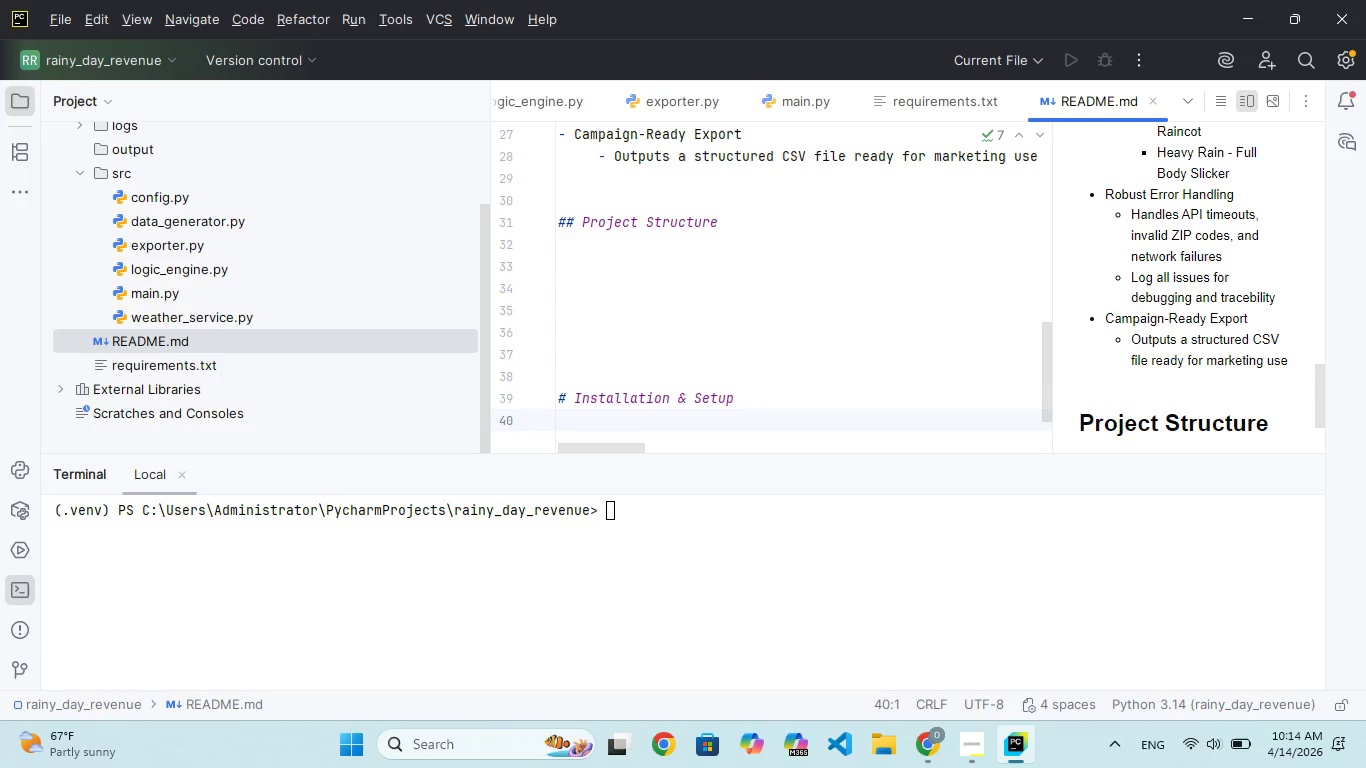 
key(Enter)
 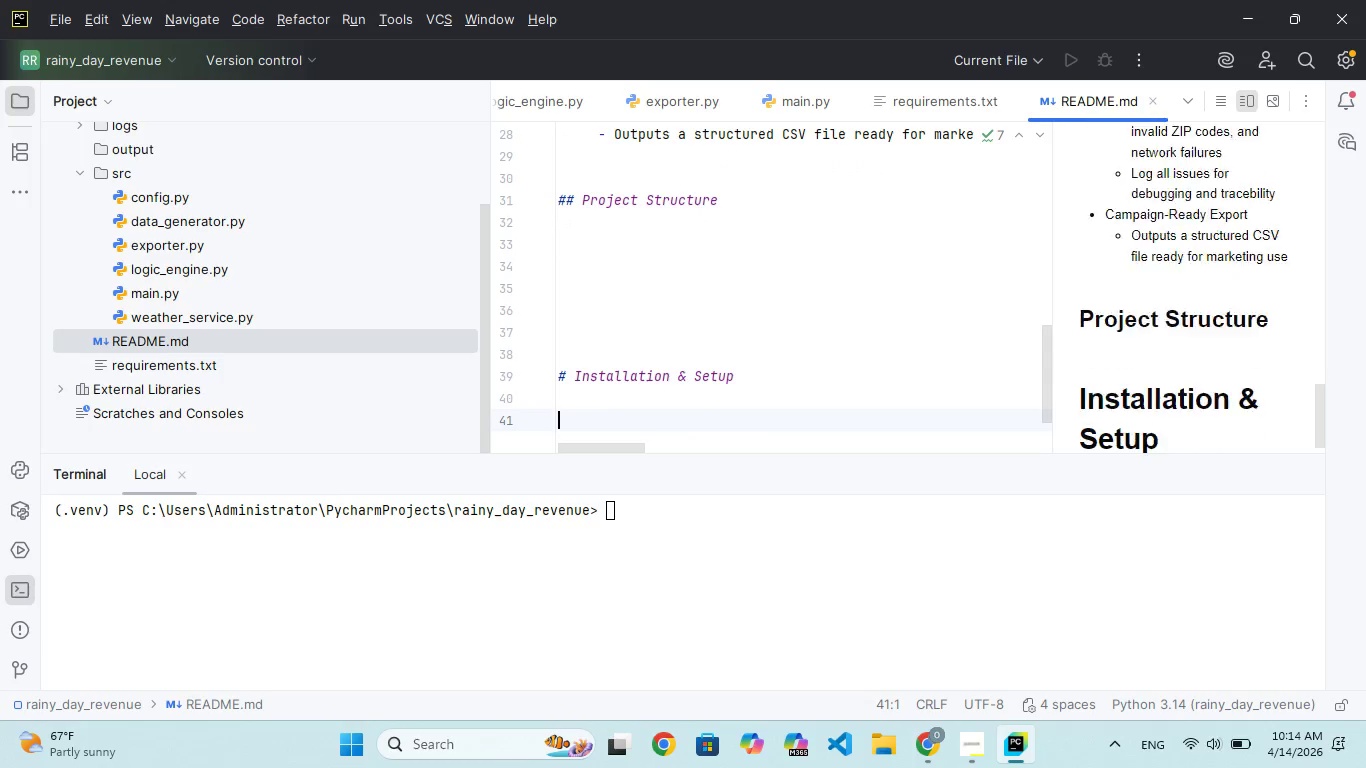 
type(1,)
key(Backspace)
type(. Cloe or doe)
key(Backspace)
type(wnload project)
 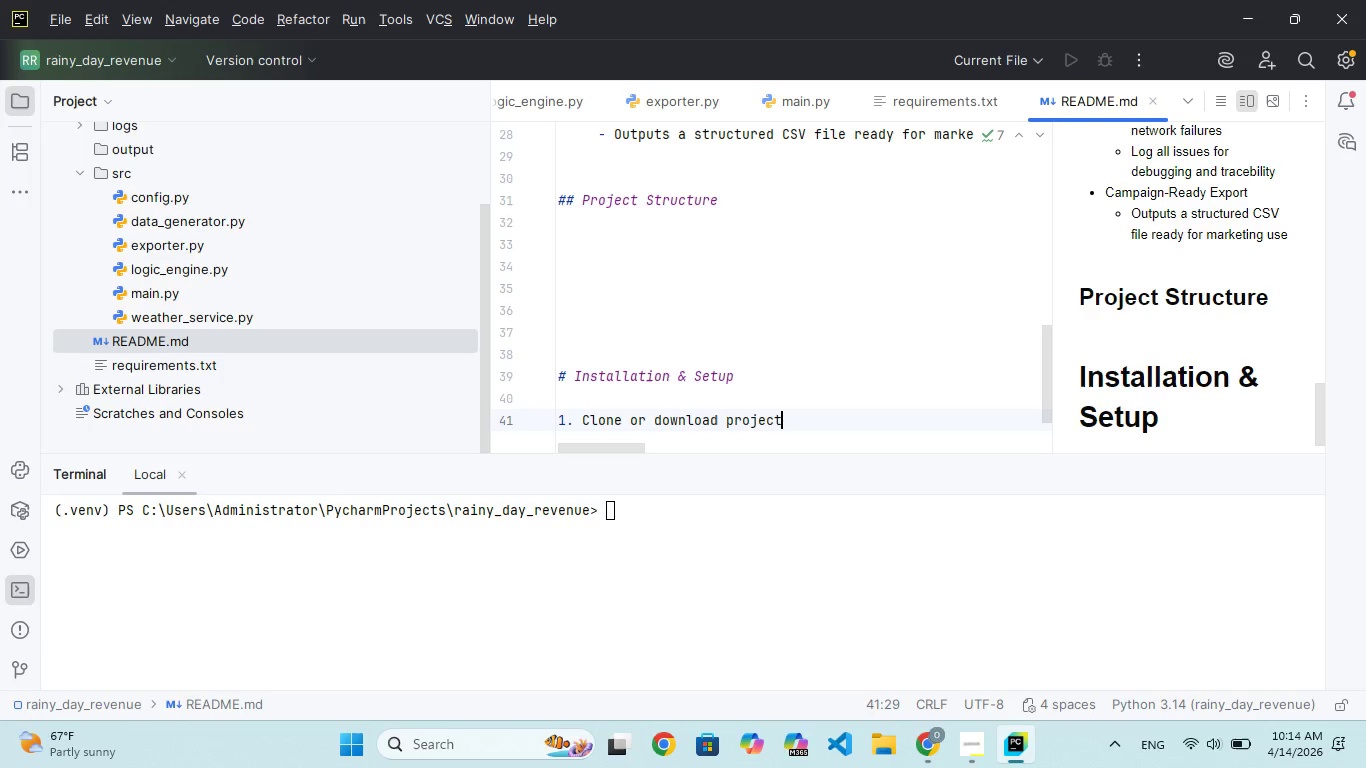 
key(Enter)
 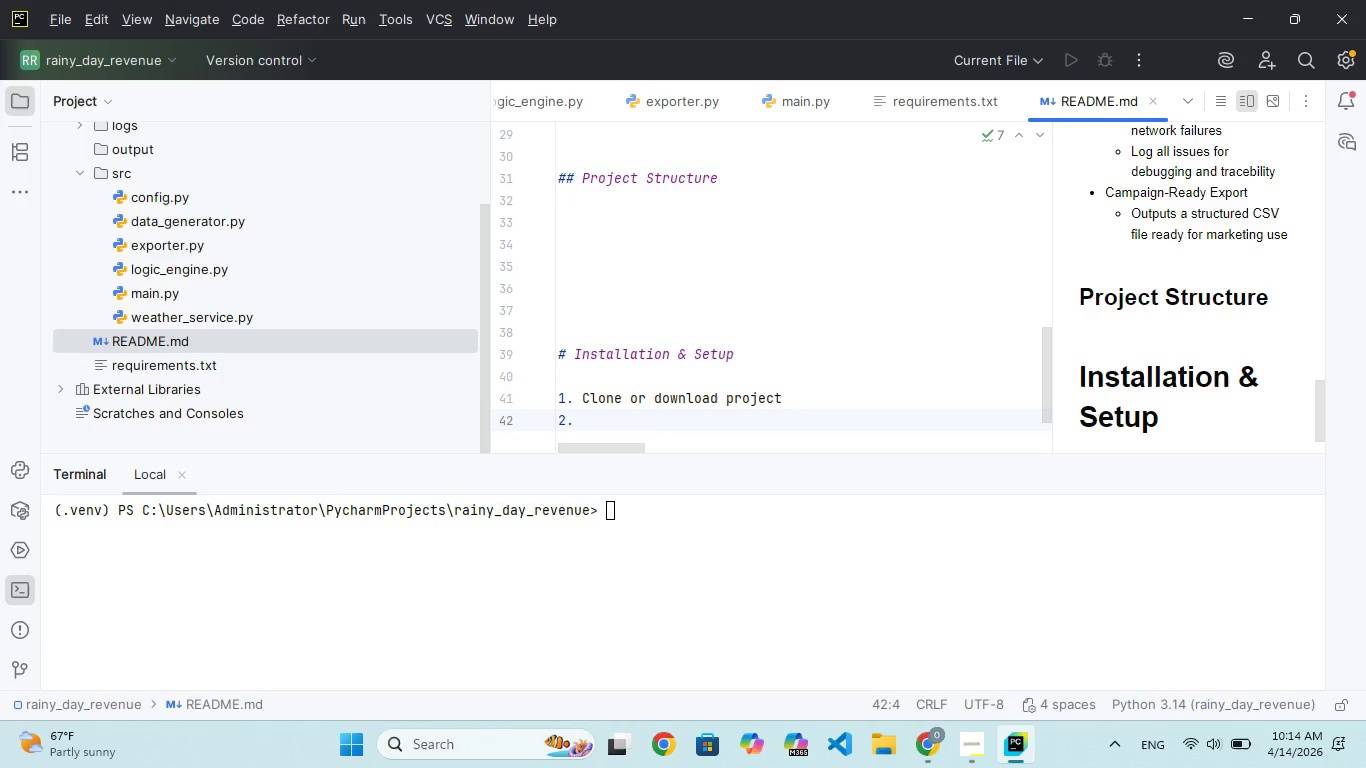 
key(Backspace)
 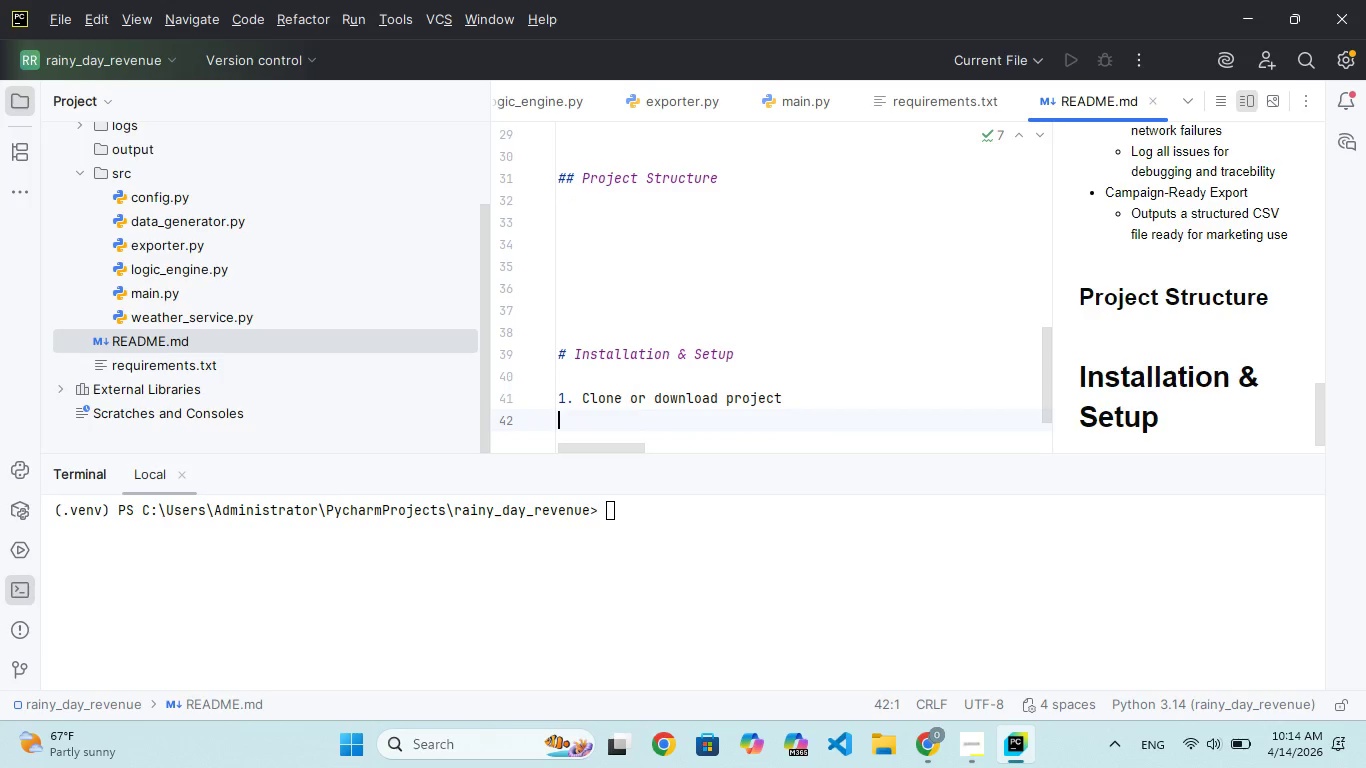 
key(1)
 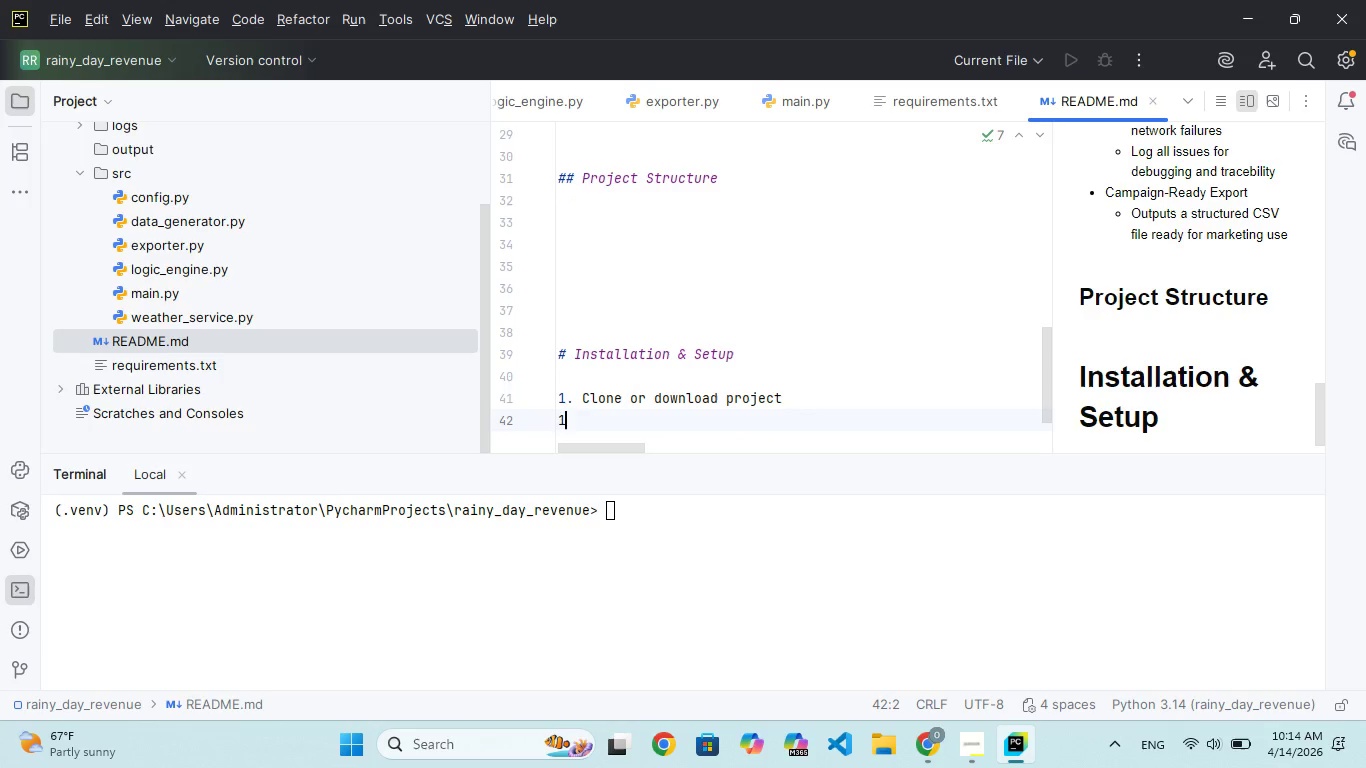 
key(Backspace)
 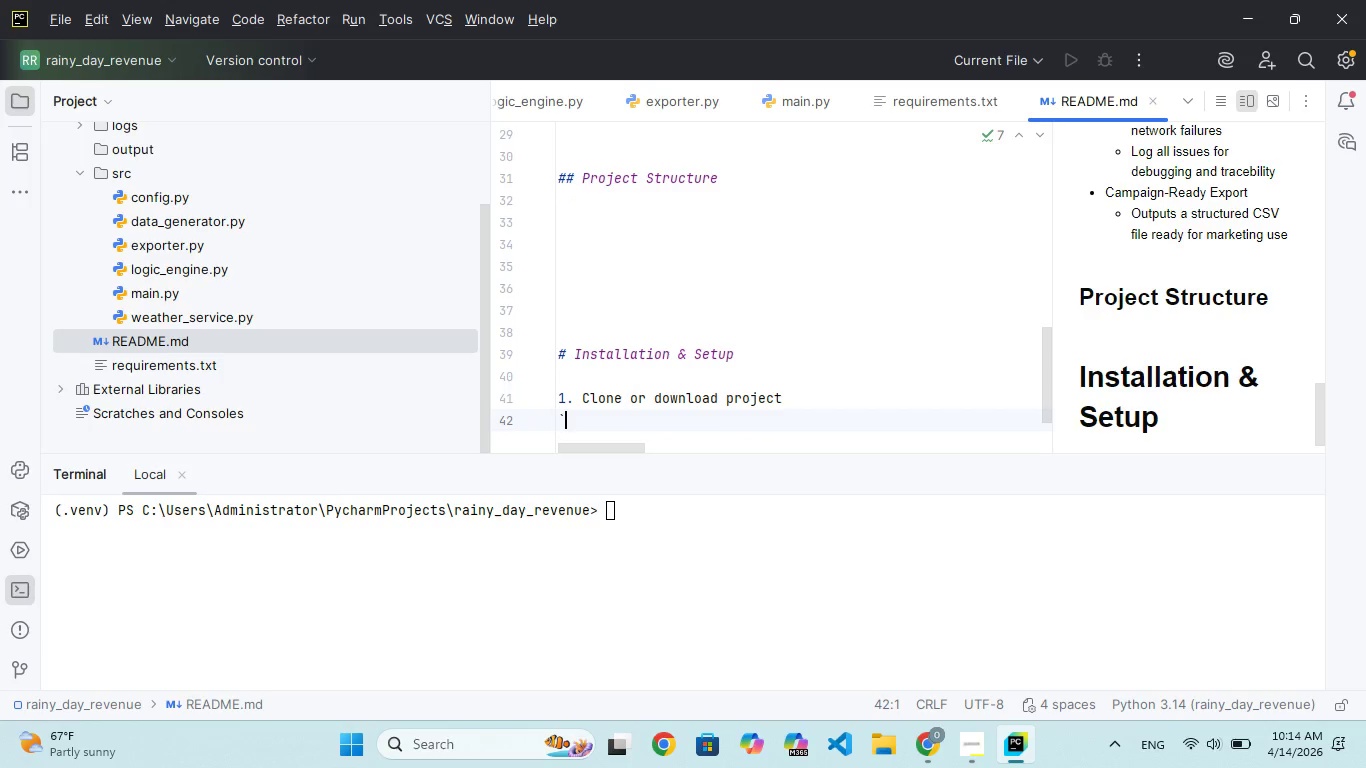 
key(Backquote)
 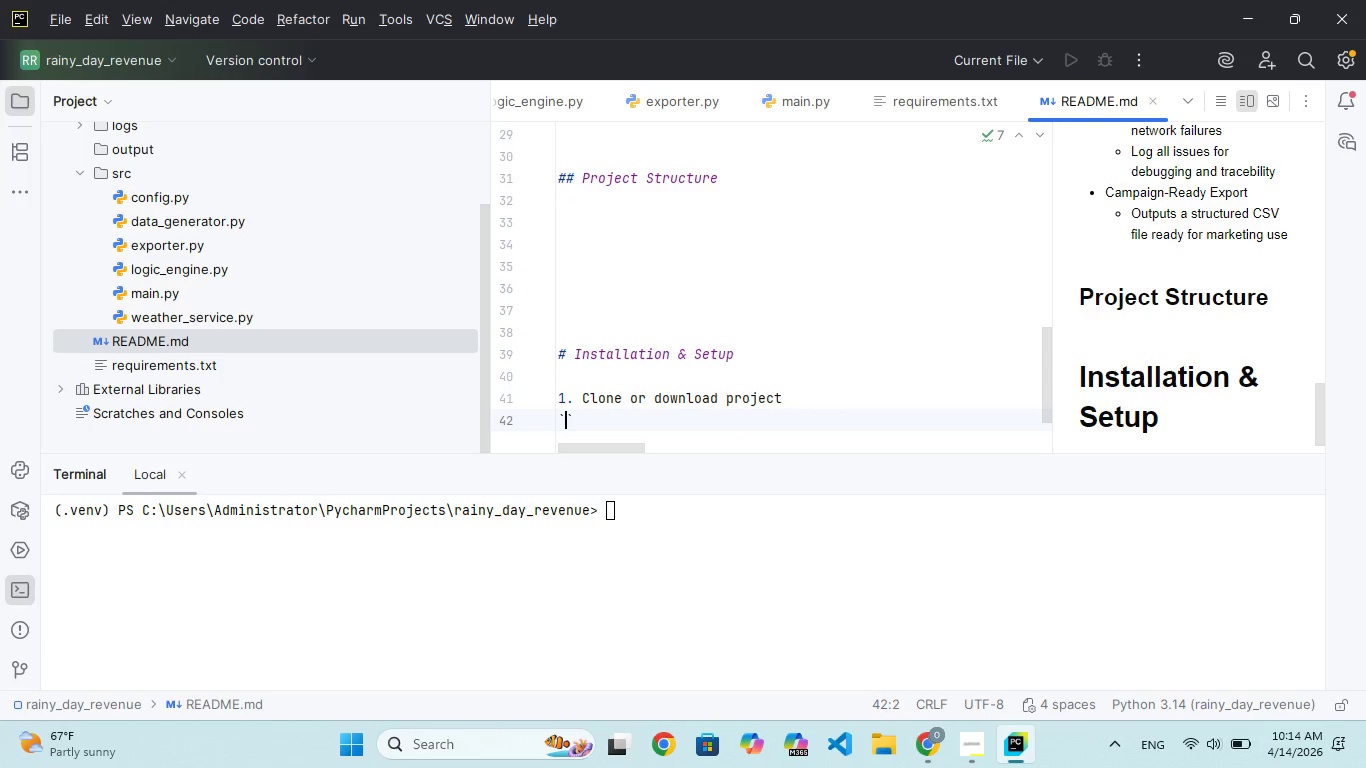 
key(Backquote)
 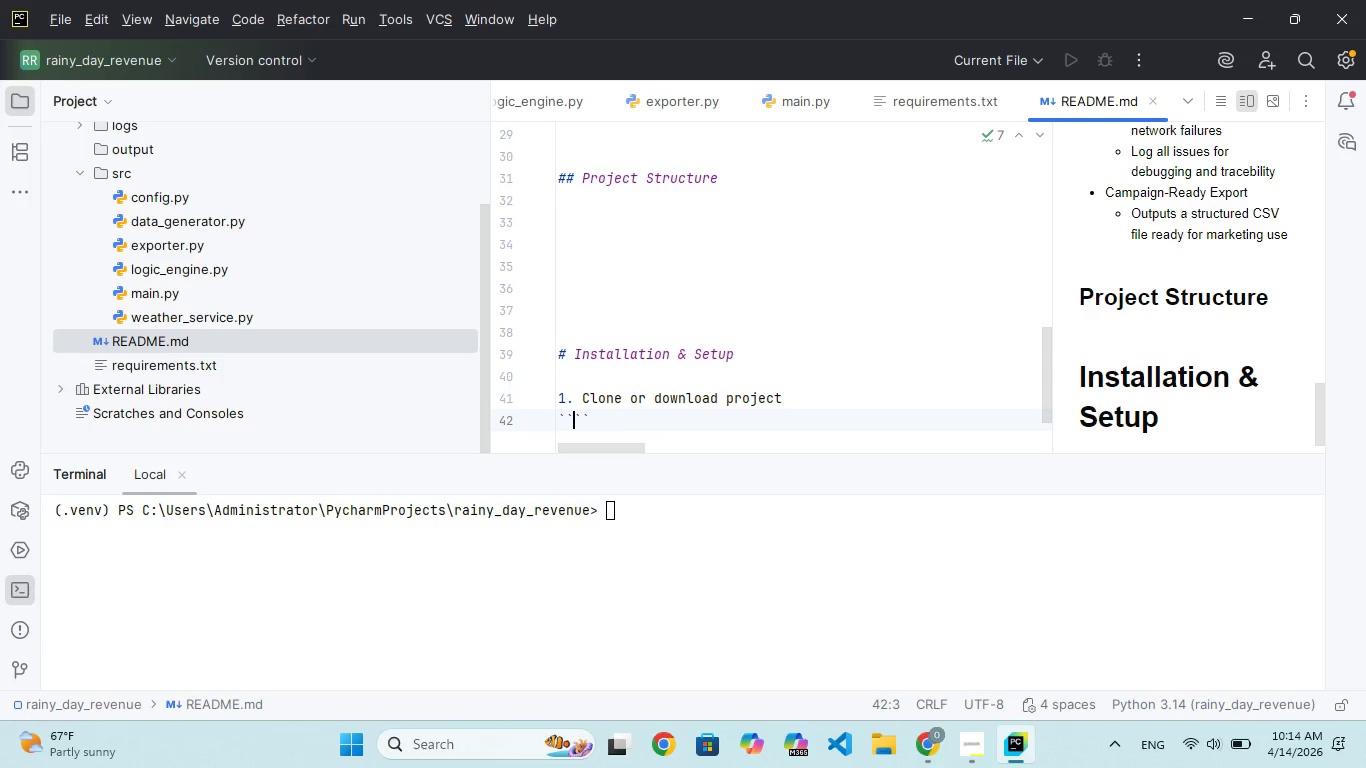 
key(Backquote)
 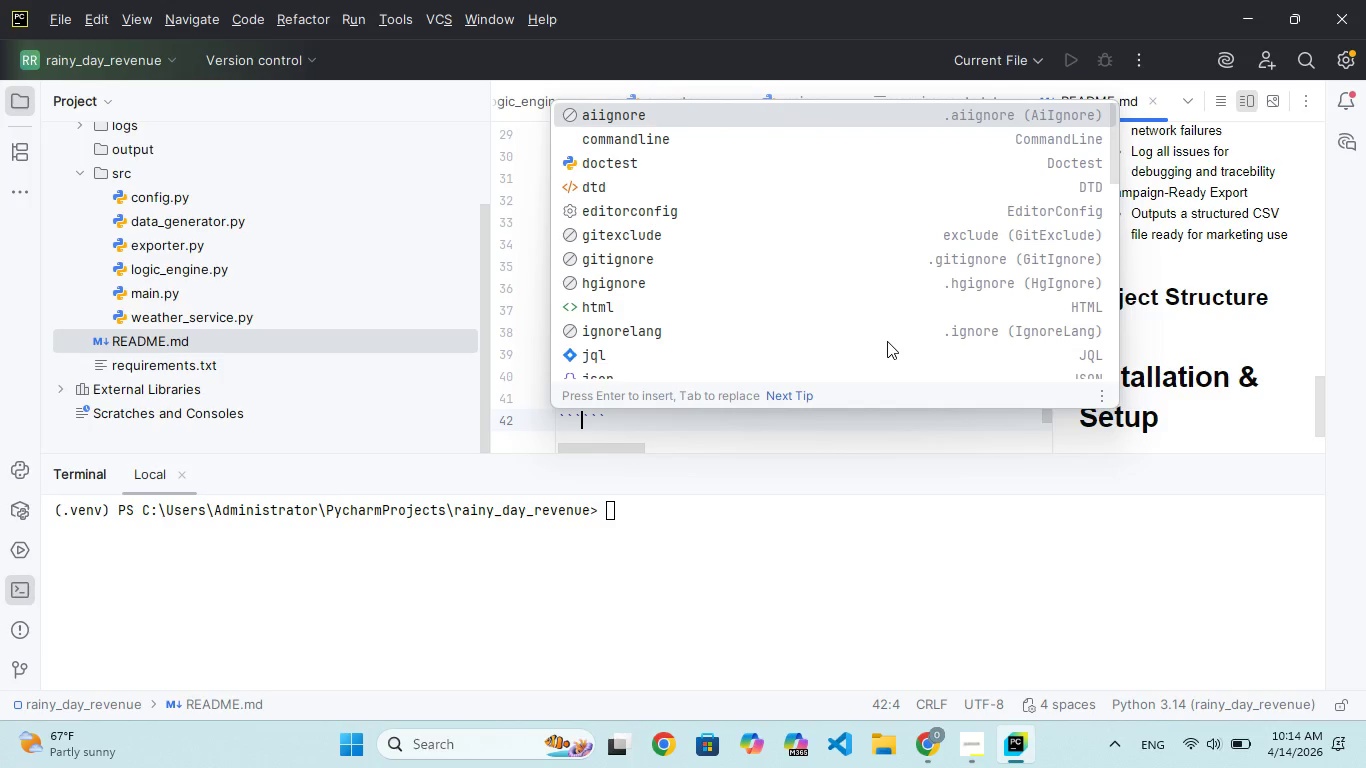 
key(Enter)
 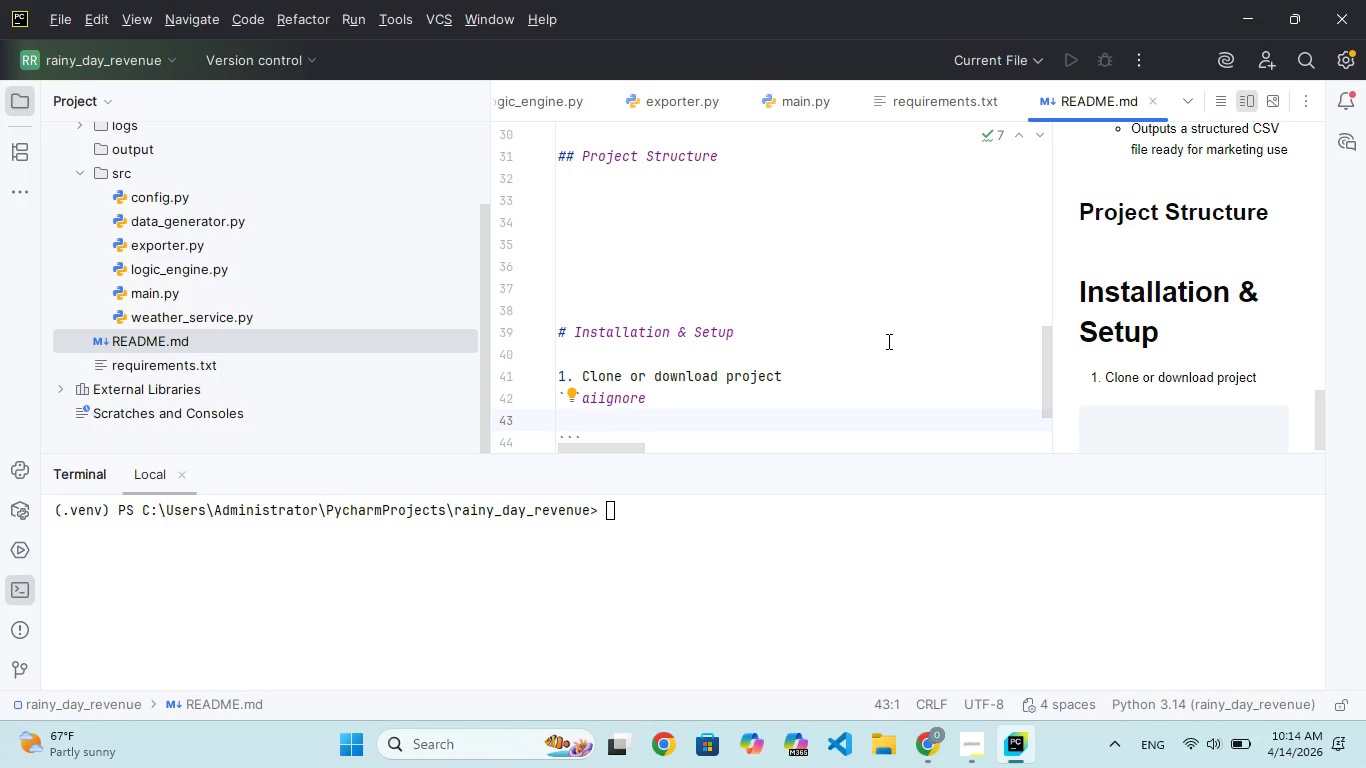 
type(git clo)
 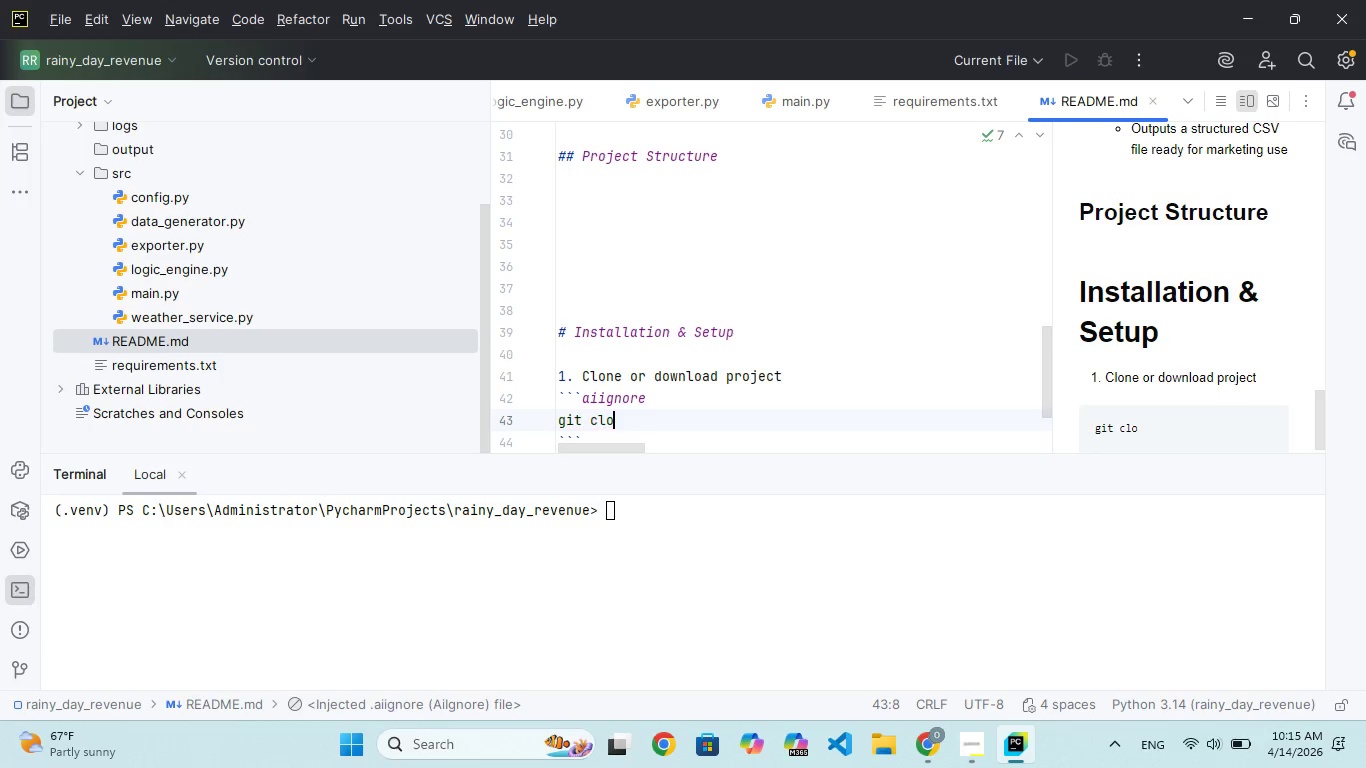 
hold_key(key=N, duration=0.47)
 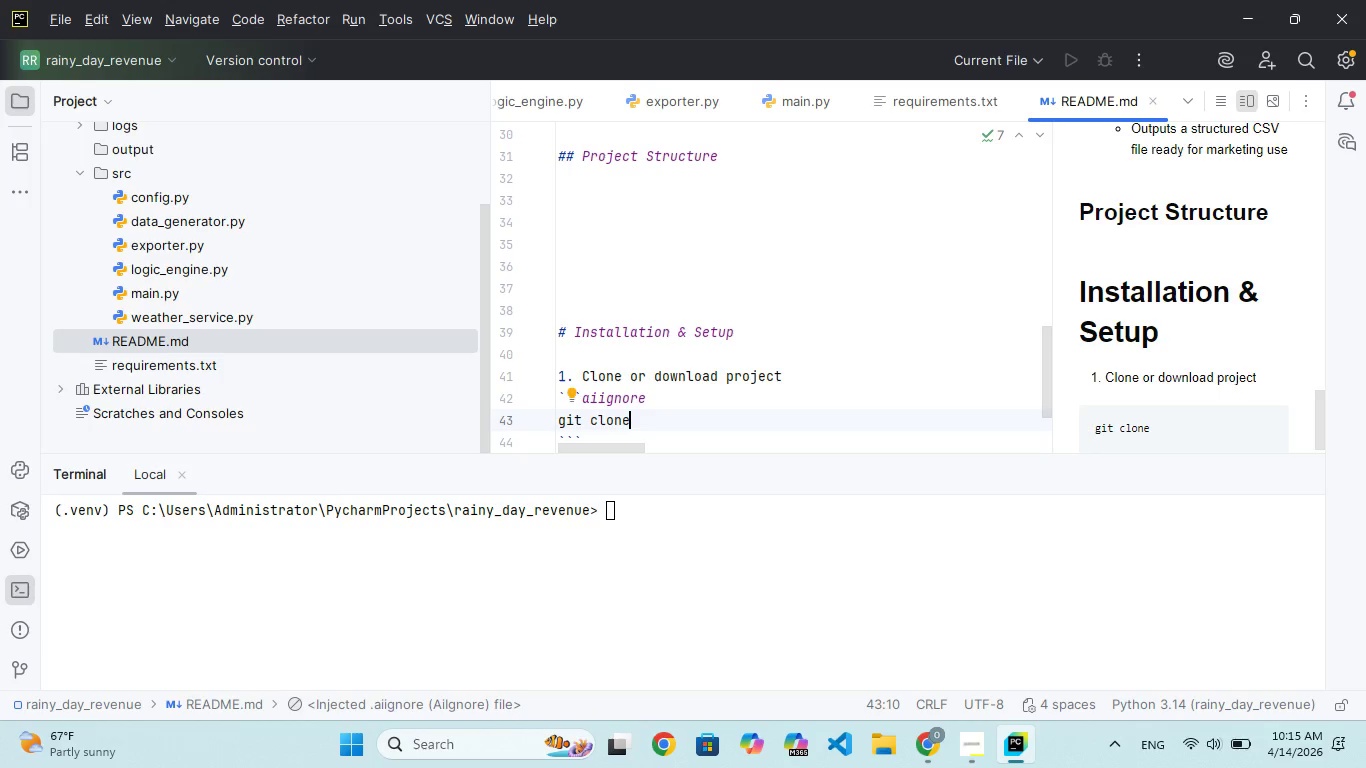 
hold_key(key=E, duration=0.31)
 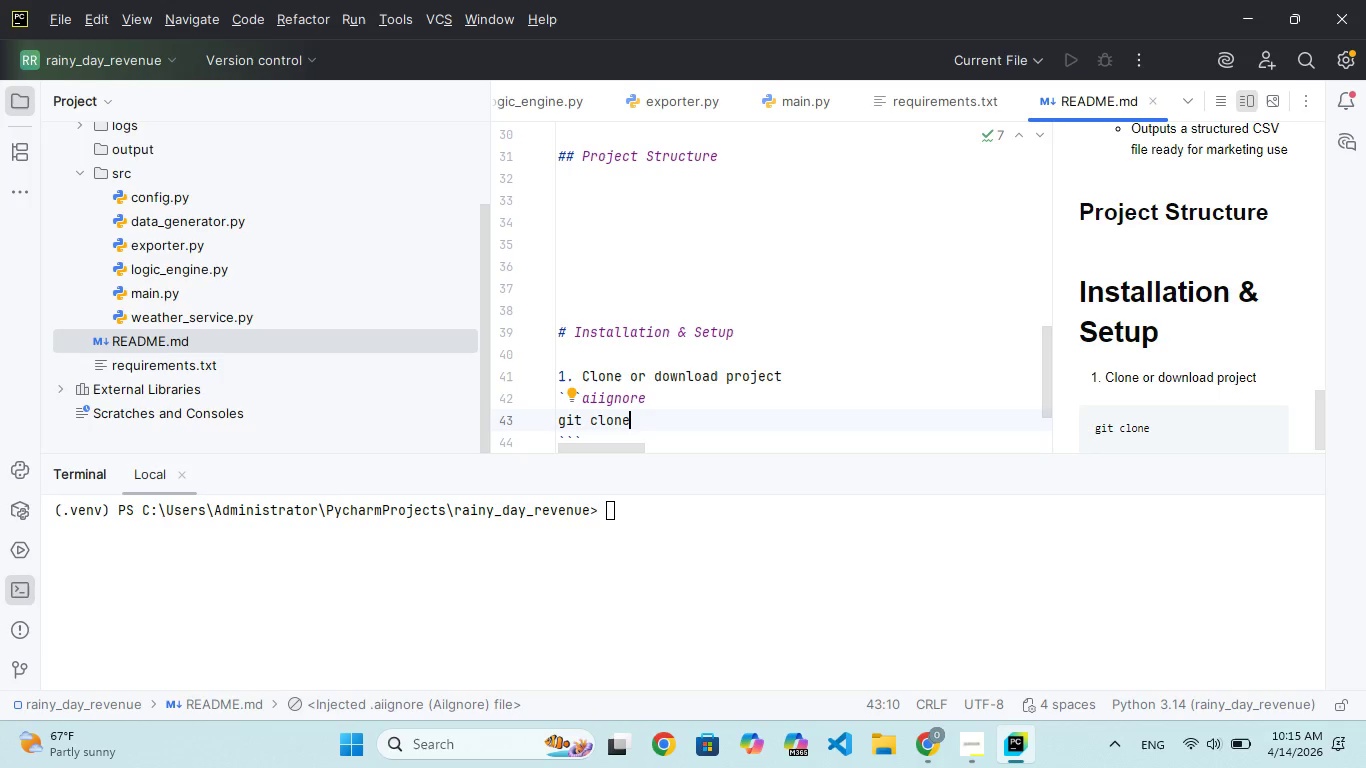 
type( <your_repo_link>)
 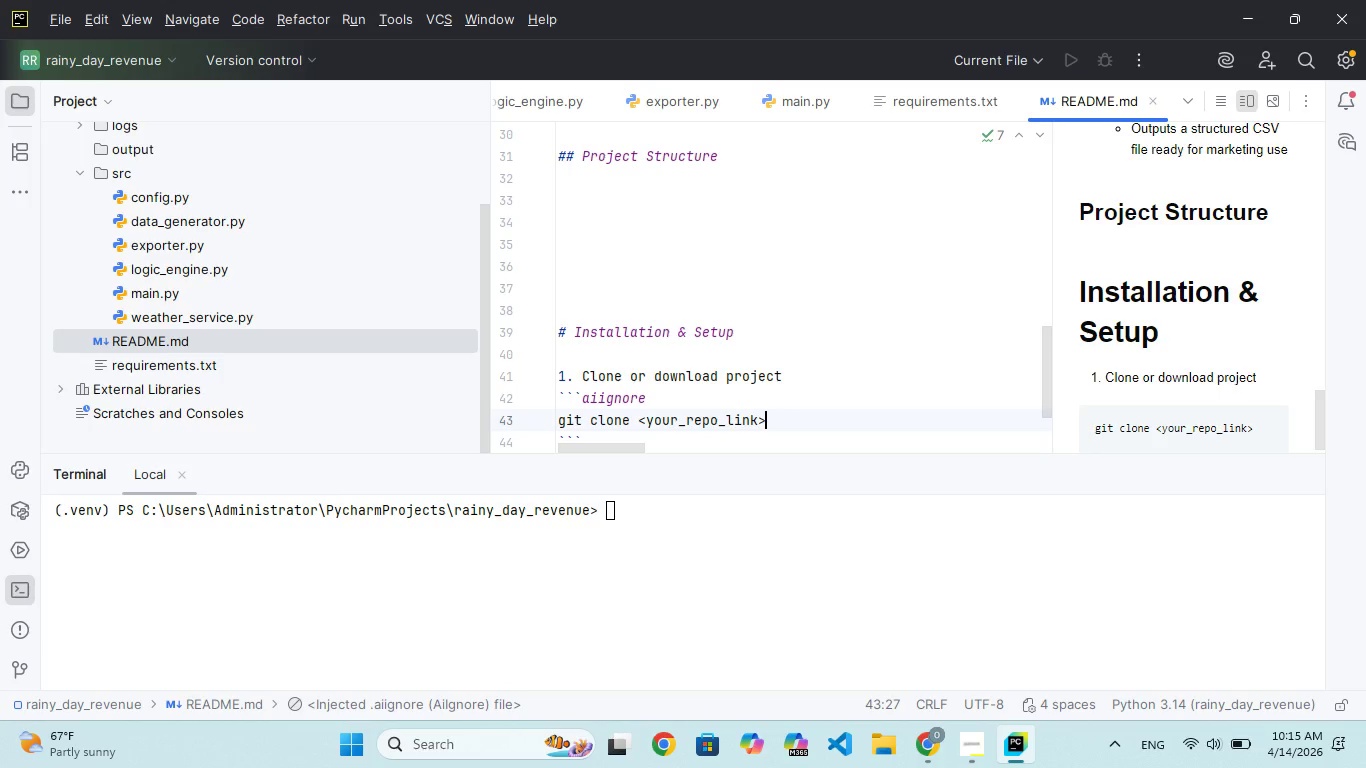 
key(Enter)
 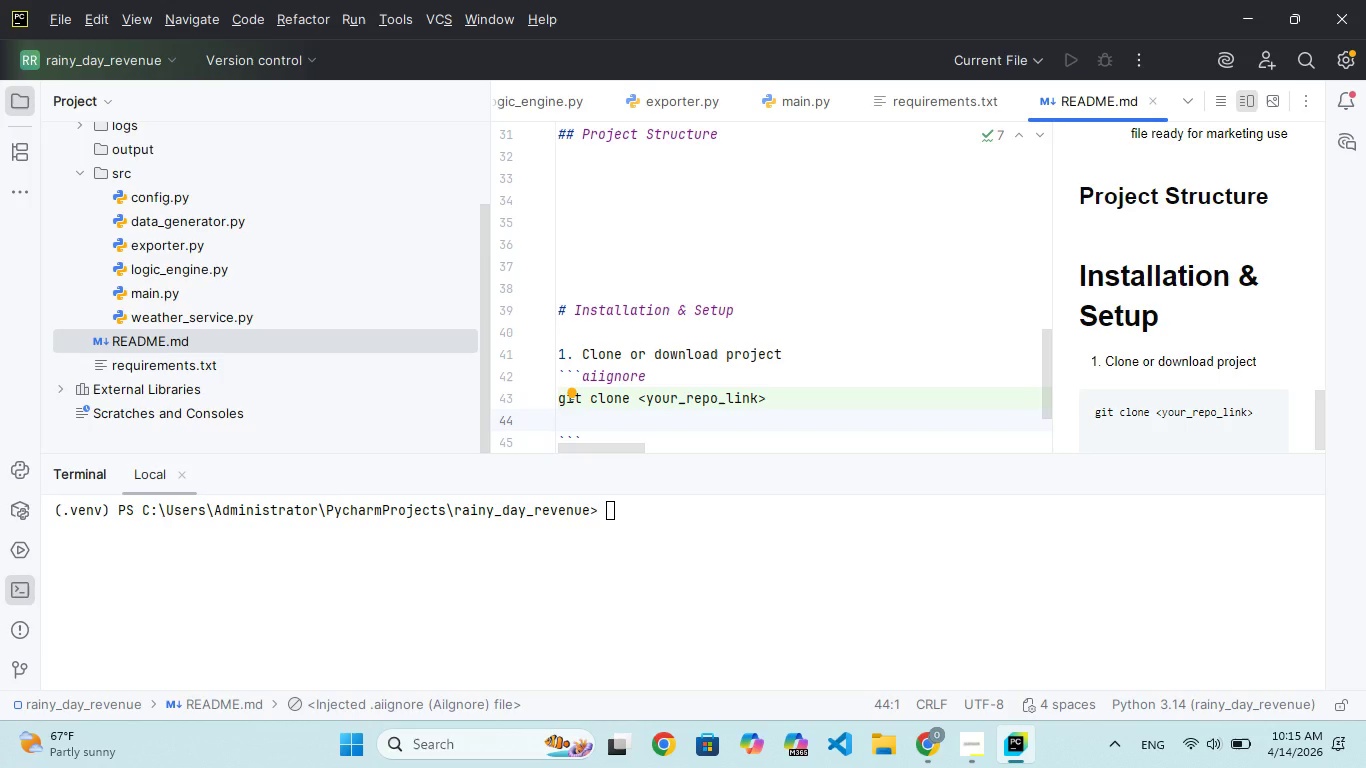 
type(cd ea)
key(Backspace)
key(Backspace)
type(rny_day_revenue)
 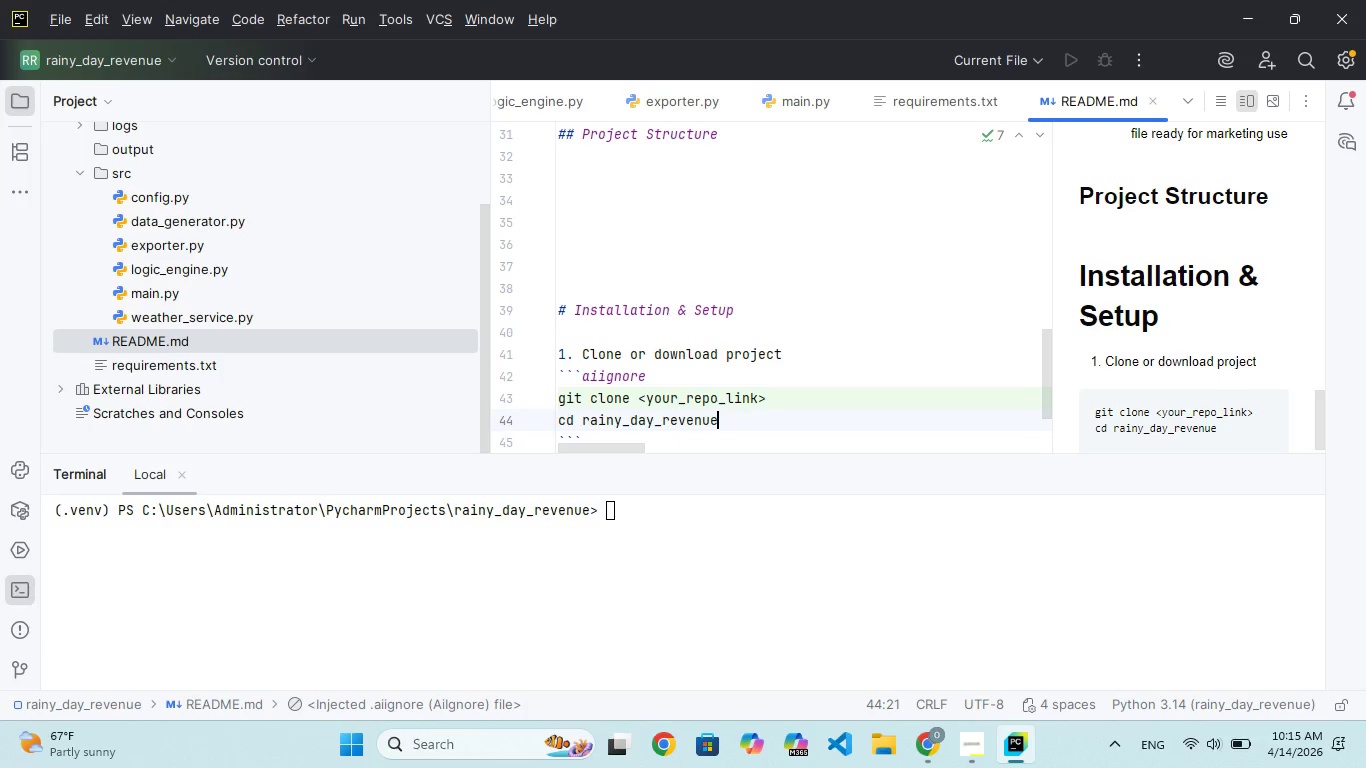 
hold_key(key=I, duration=0.34)
 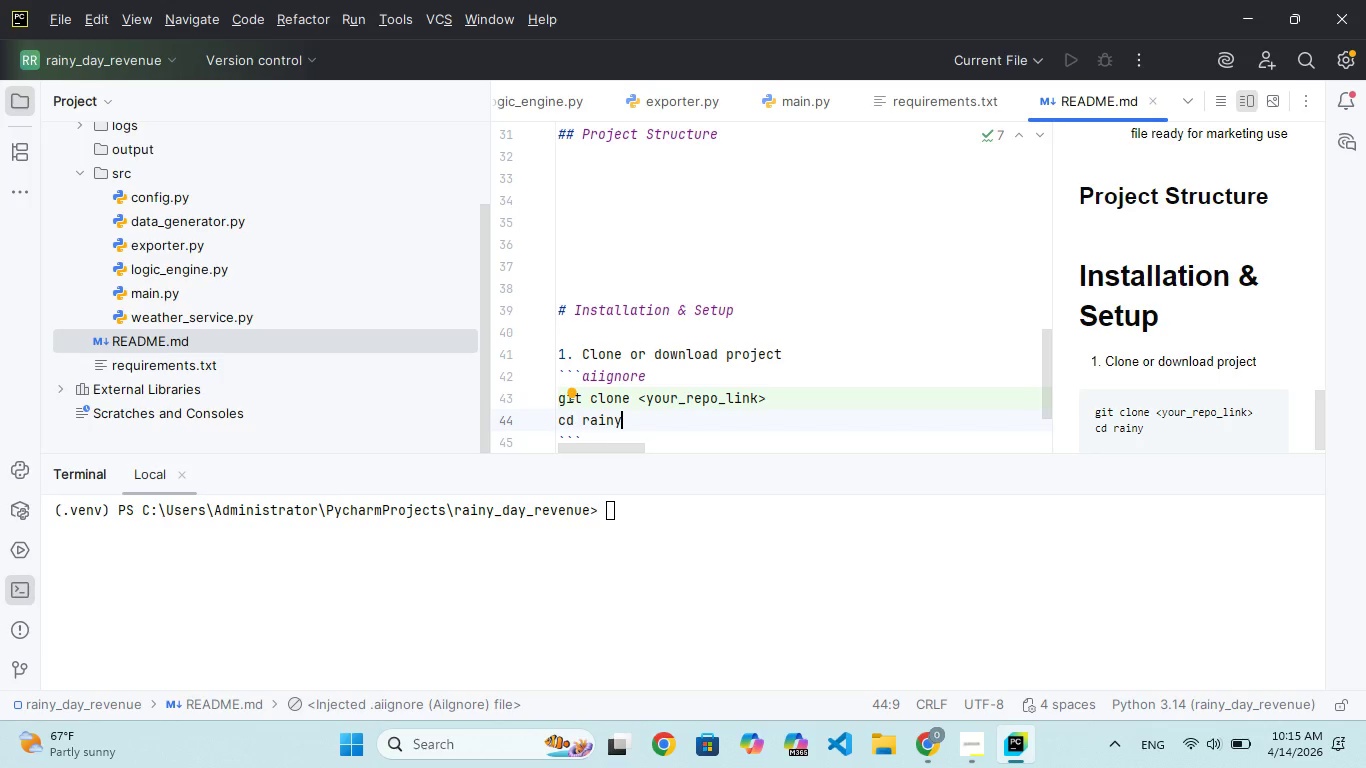 
key(ArrowDown)
 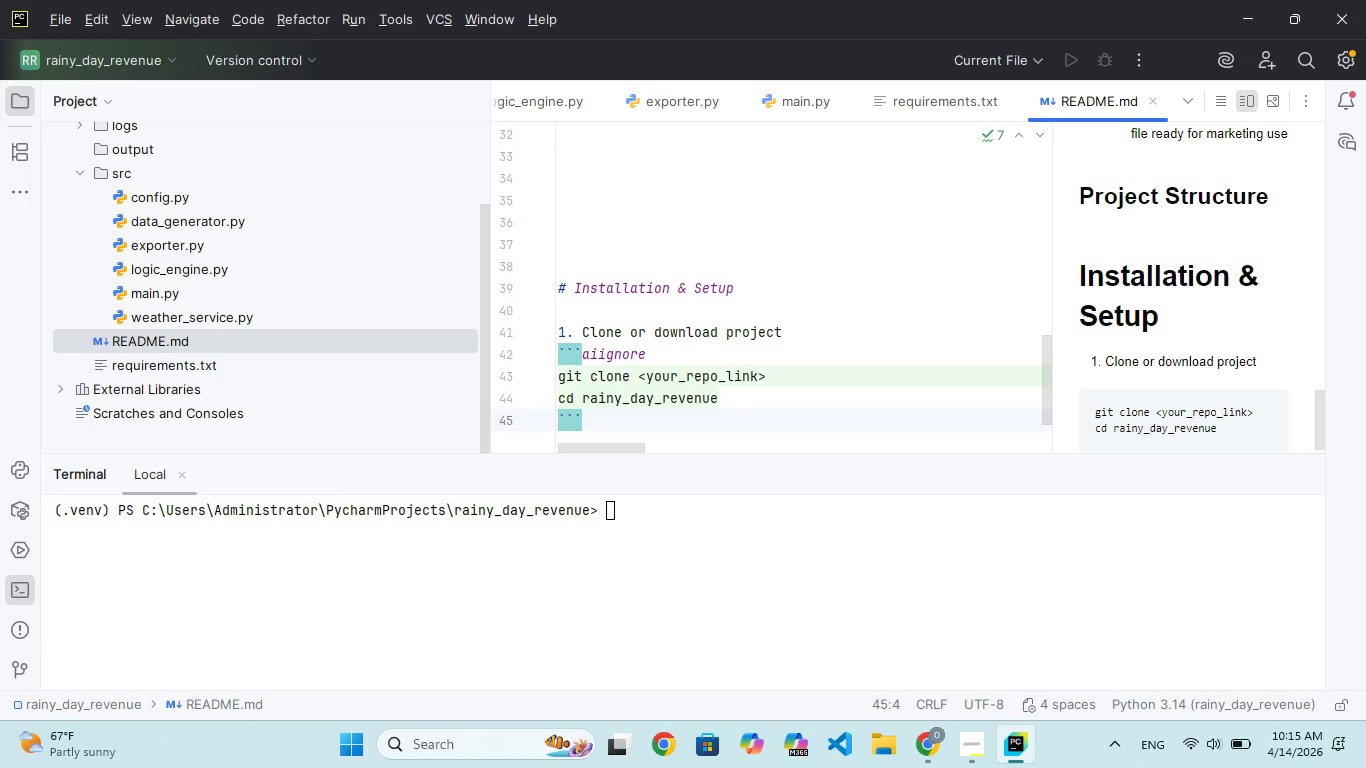 
key(Enter)
 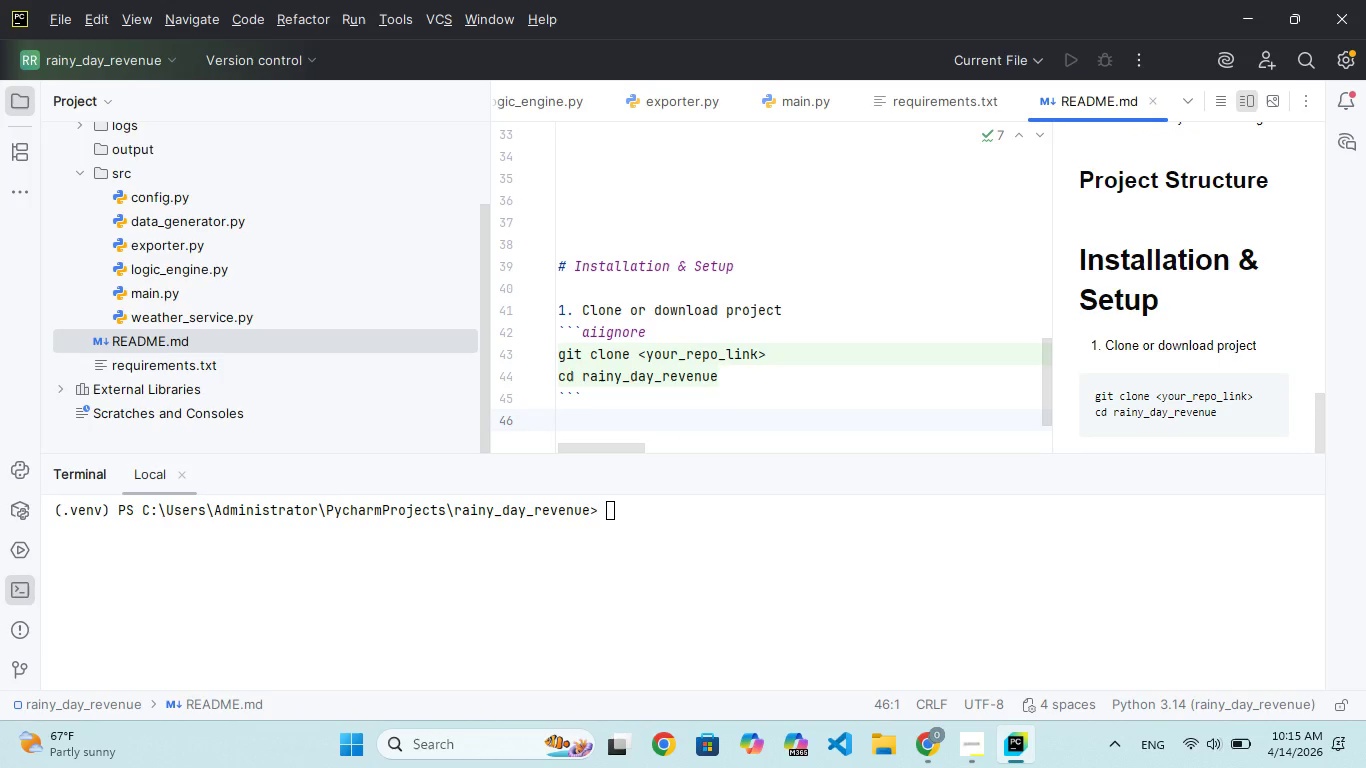 
type(2. Creaet)
key(Backspace)
key(Backspace)
type(te Virtual Environment)
 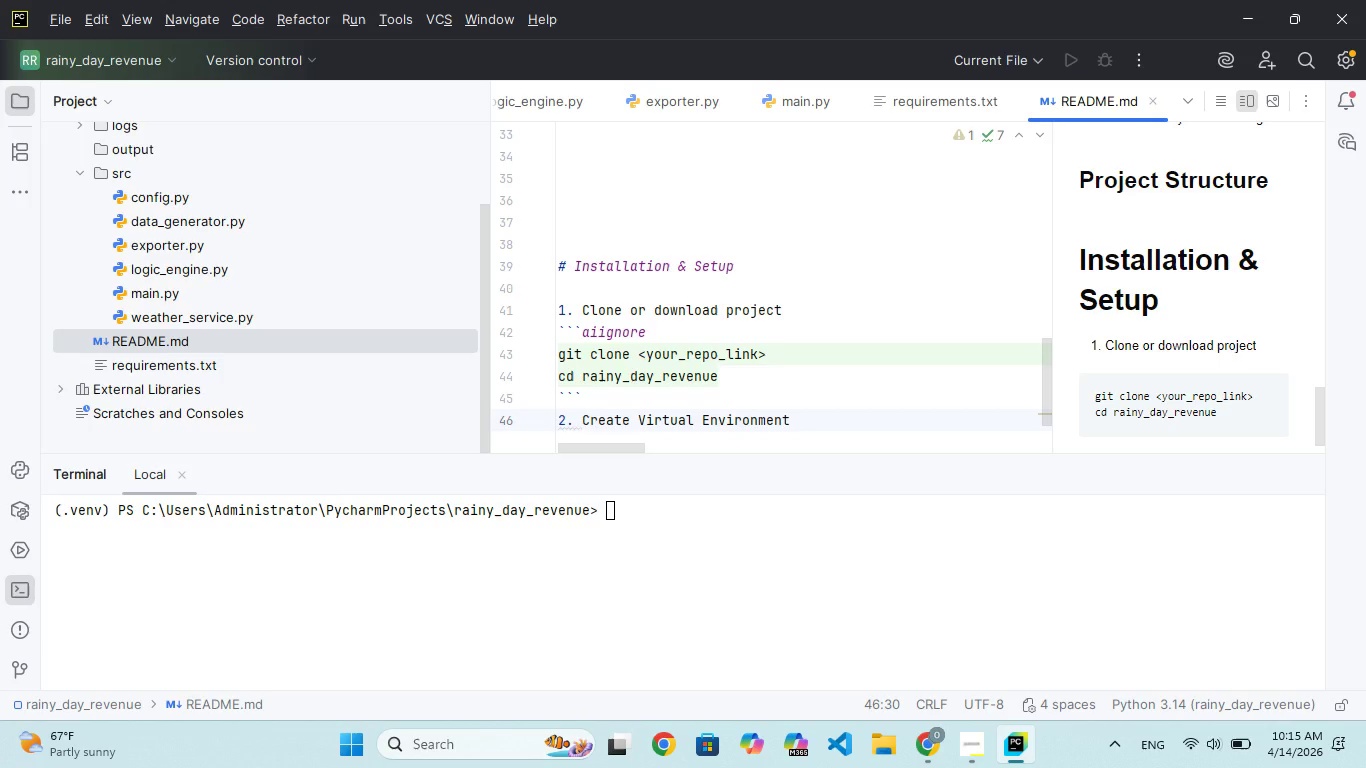 
type((Recommended)
 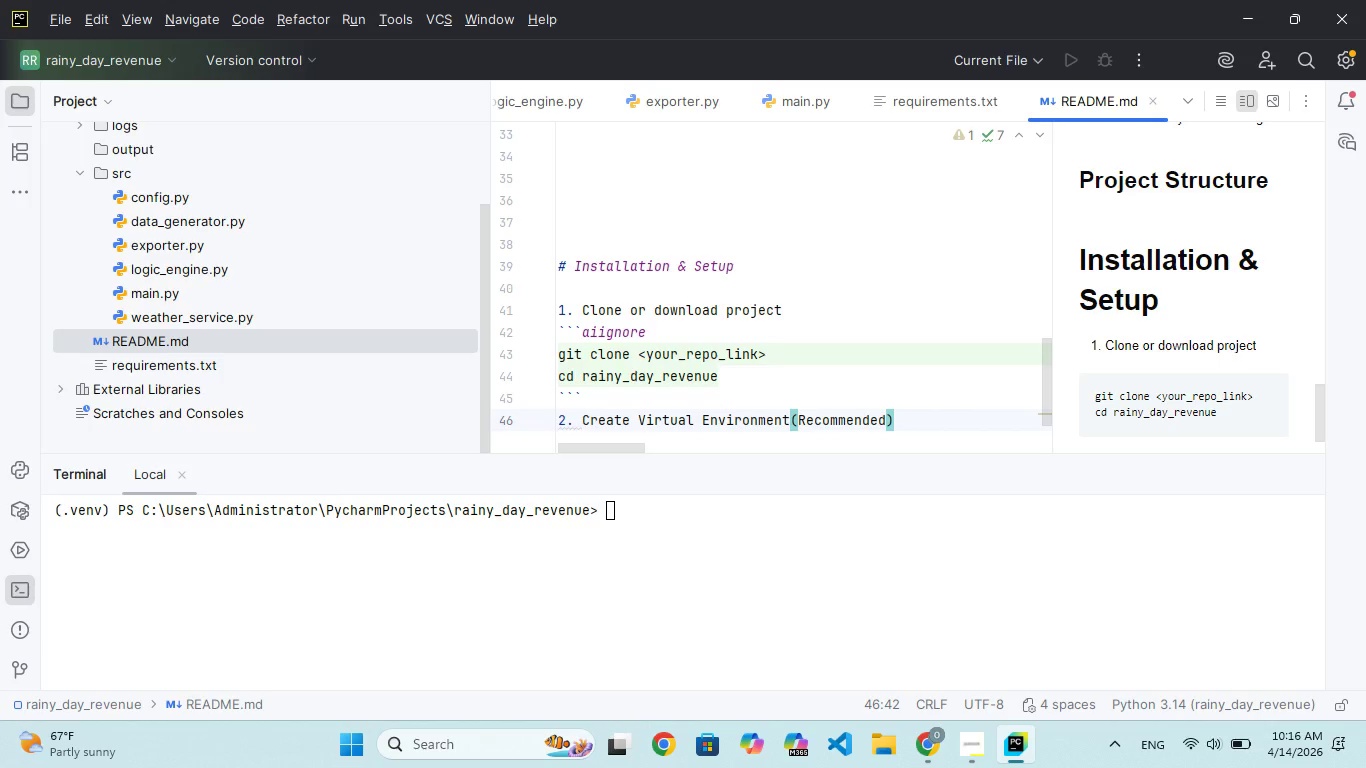 
key(ArrowRight)
 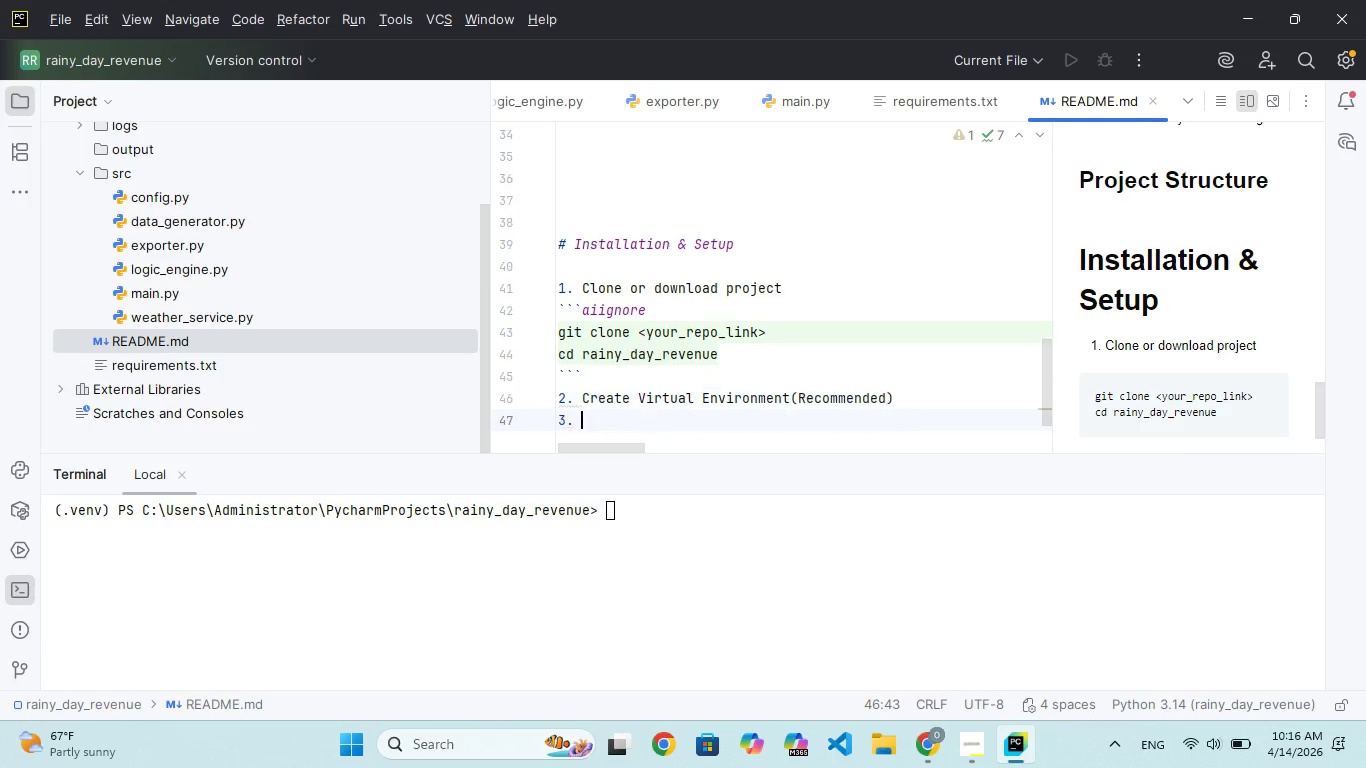 
key(Enter)
 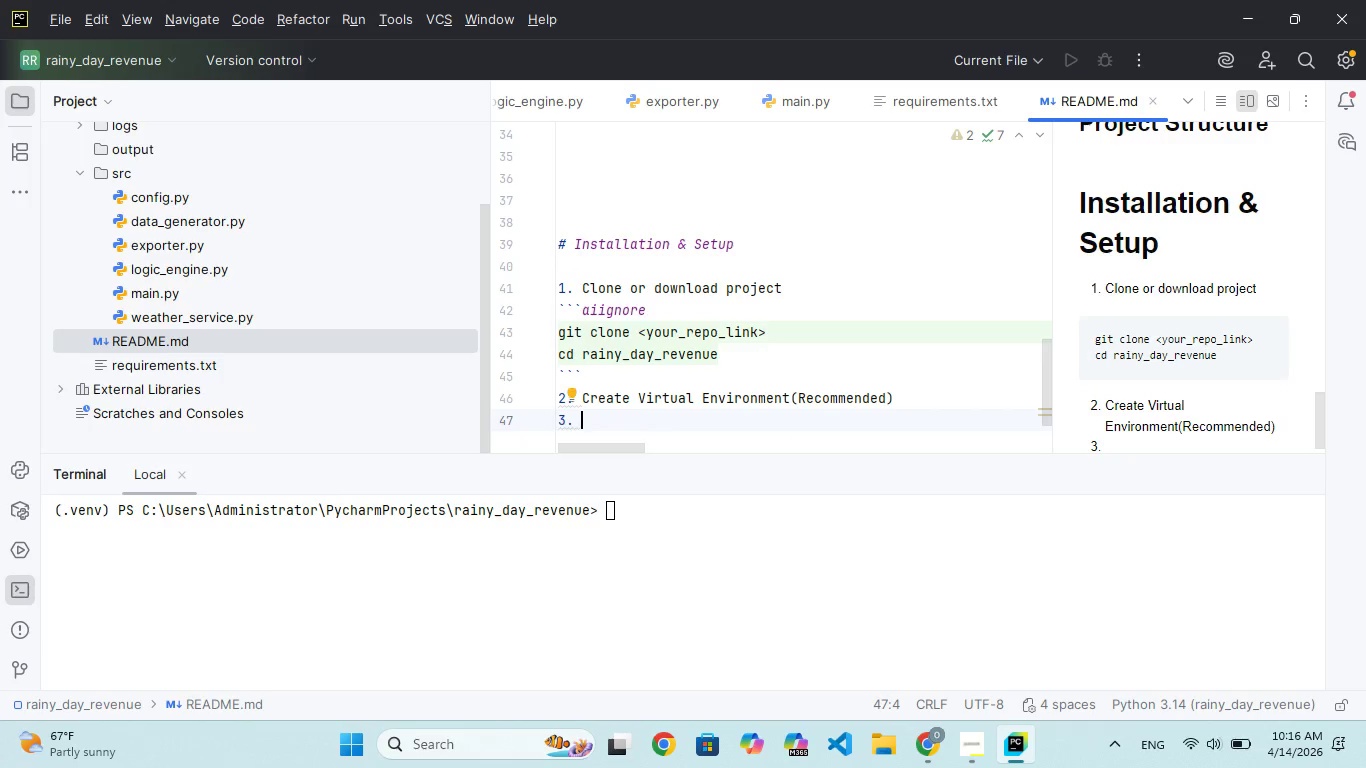 
key(Backspace)
 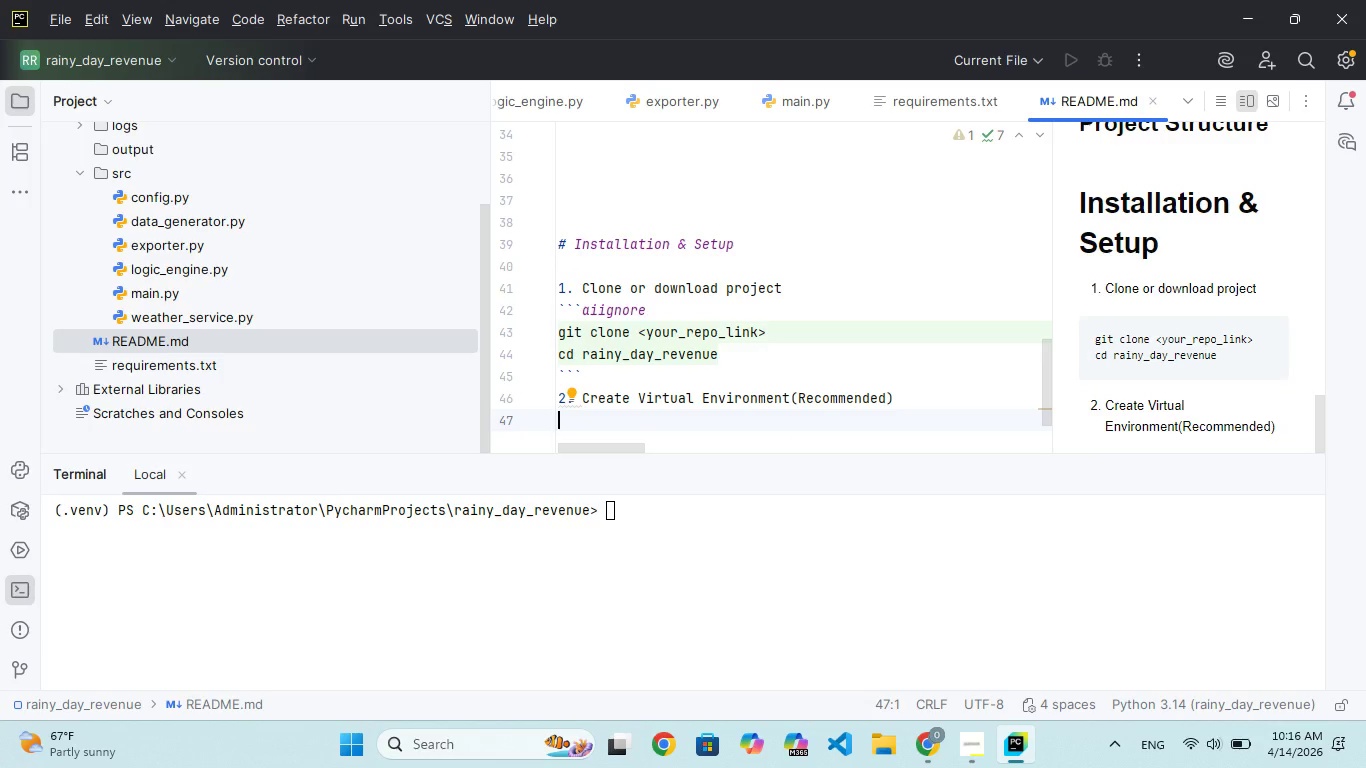 
key(Space)
 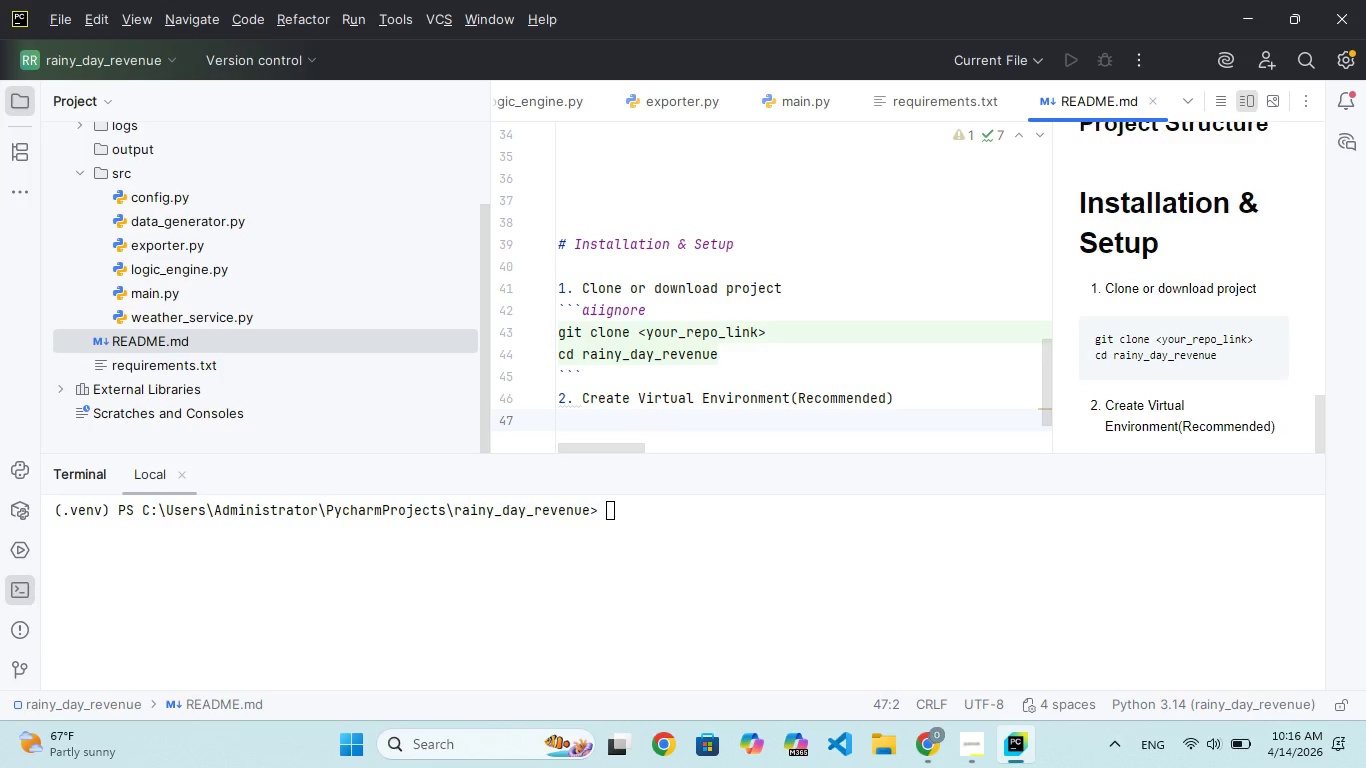 
key(Backquote)
 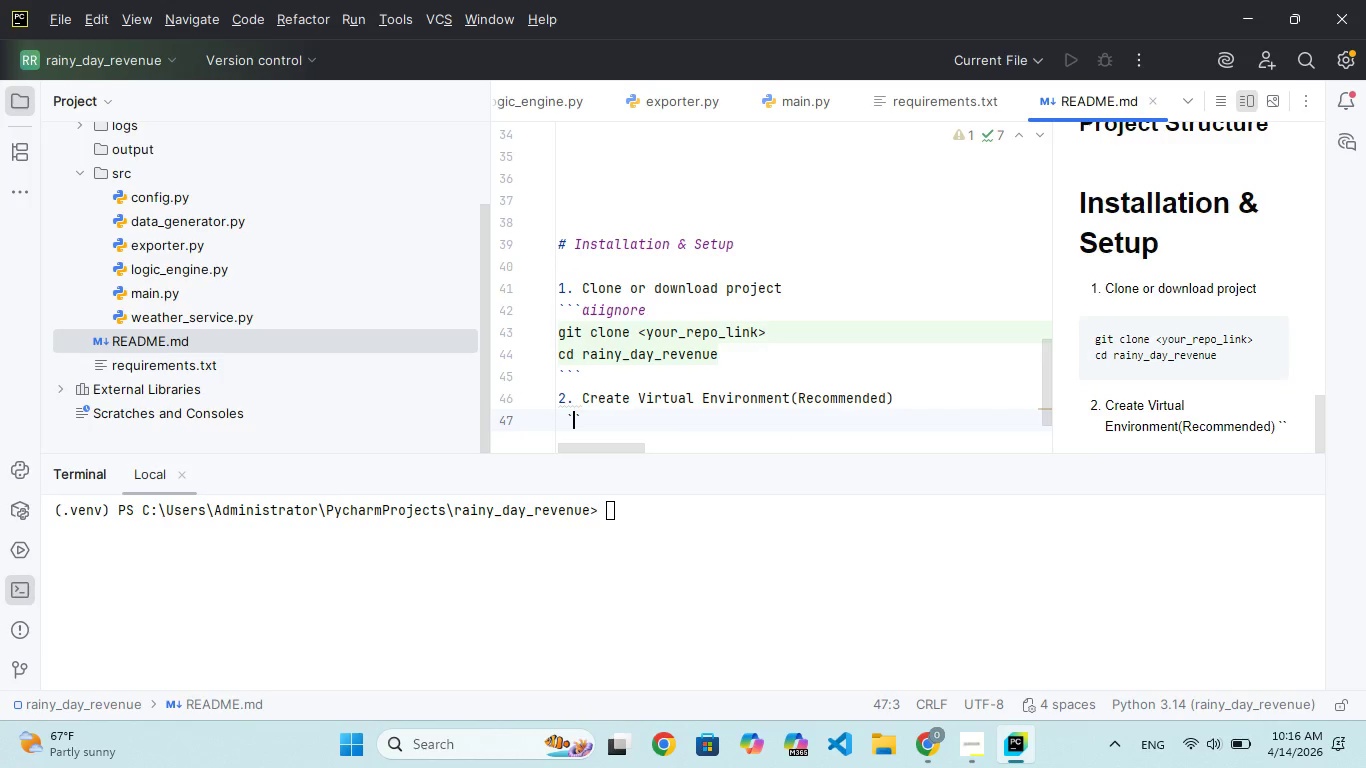 
key(Backquote)
 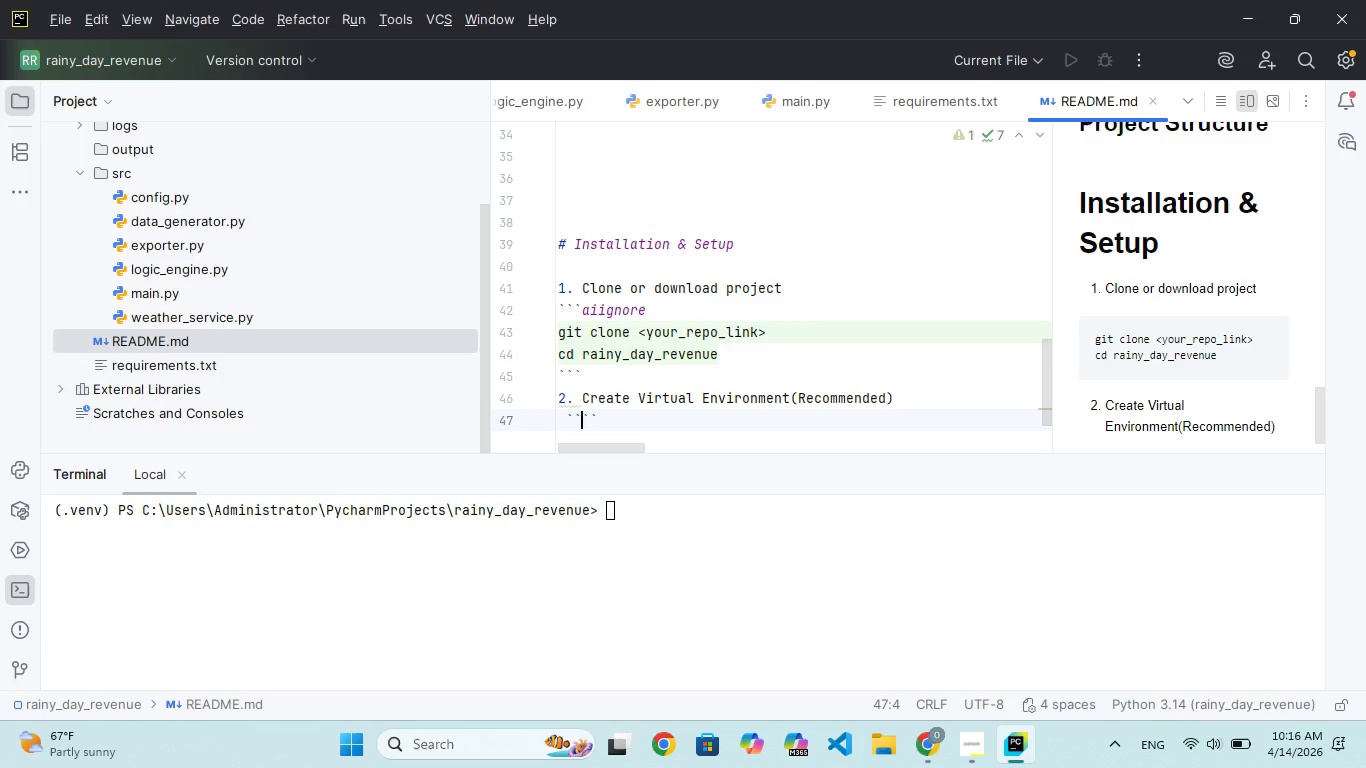 
key(Backquote)
 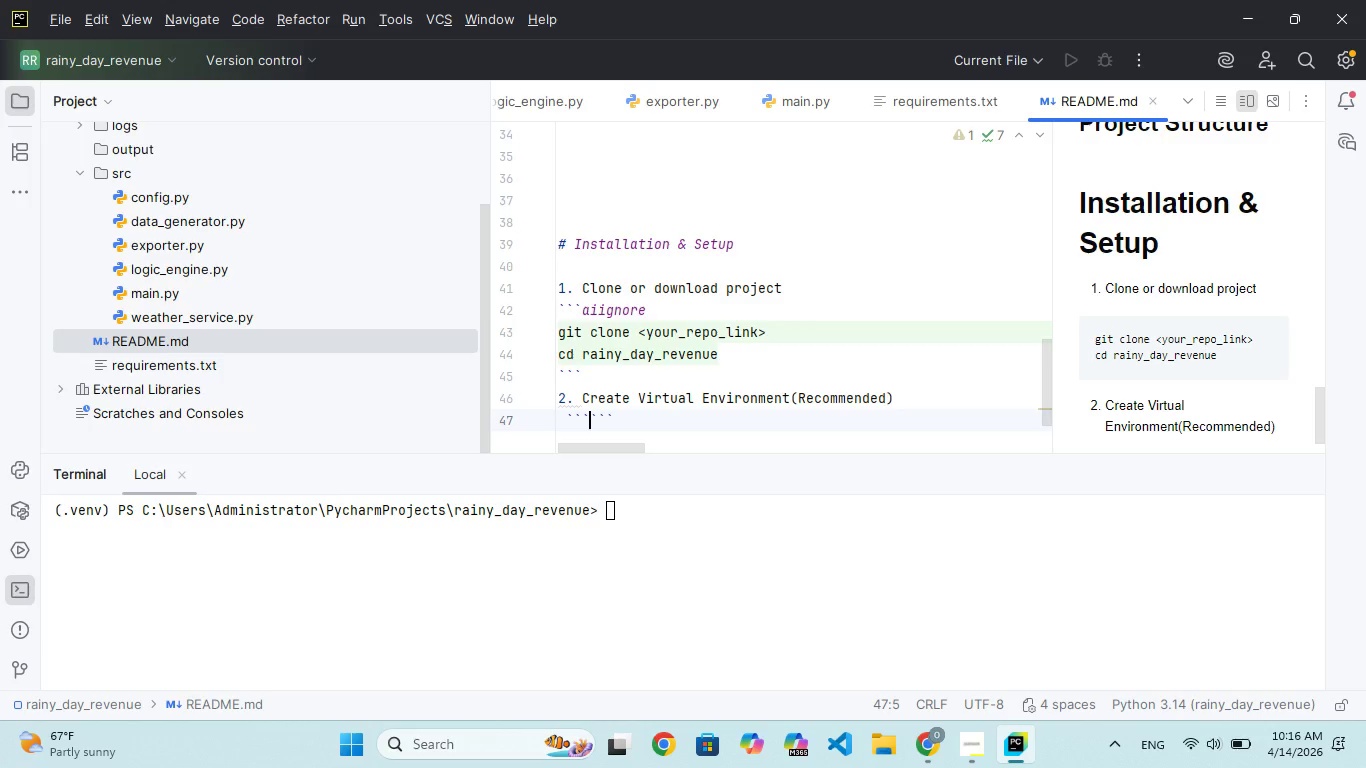 
key(Enter)
 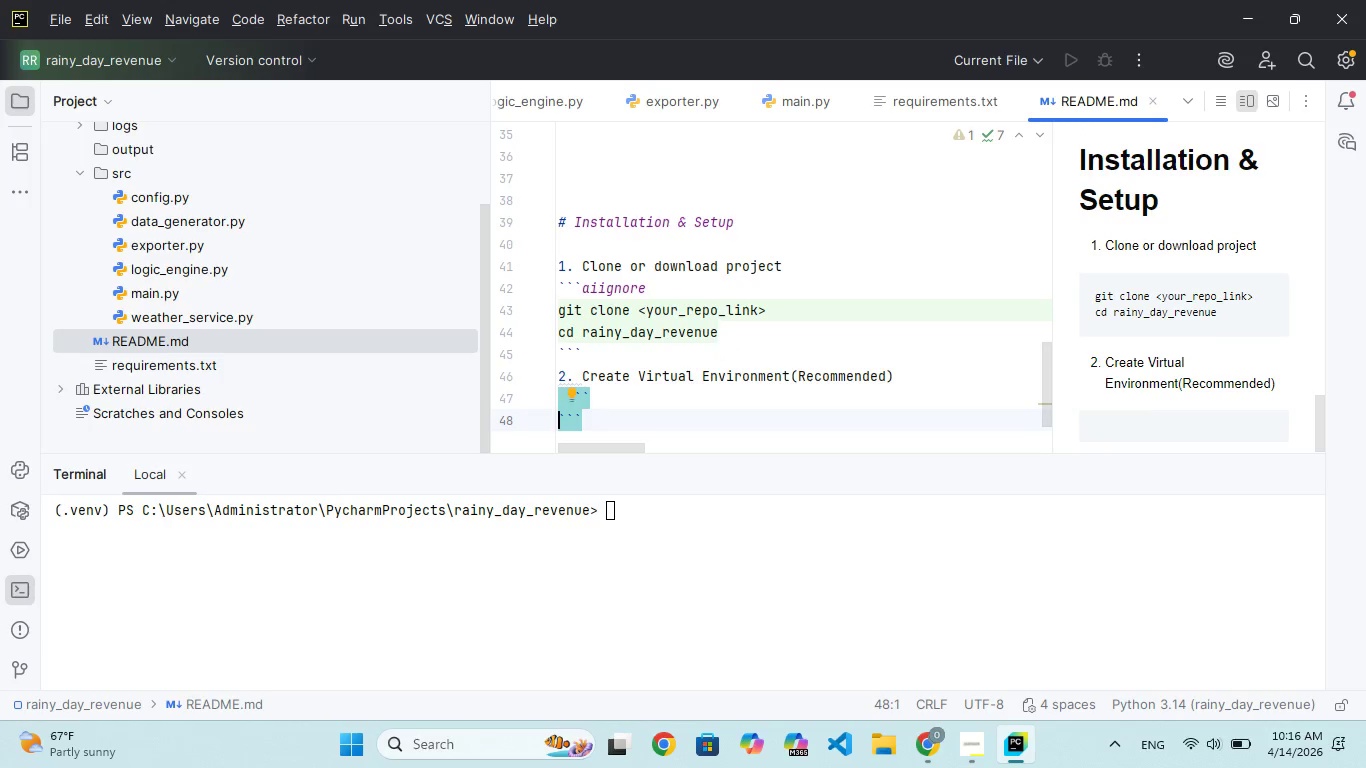 
key(ArrowUp)
 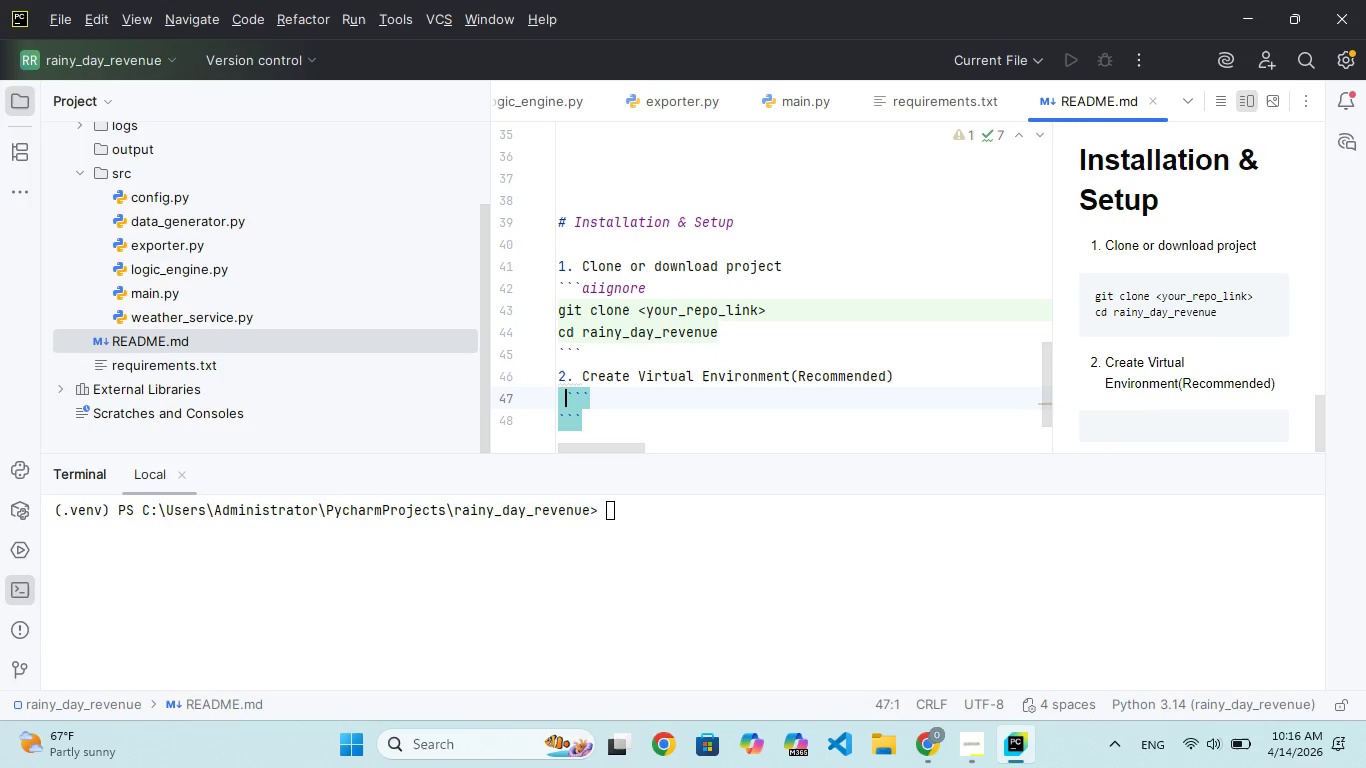 
key(ArrowRight)
 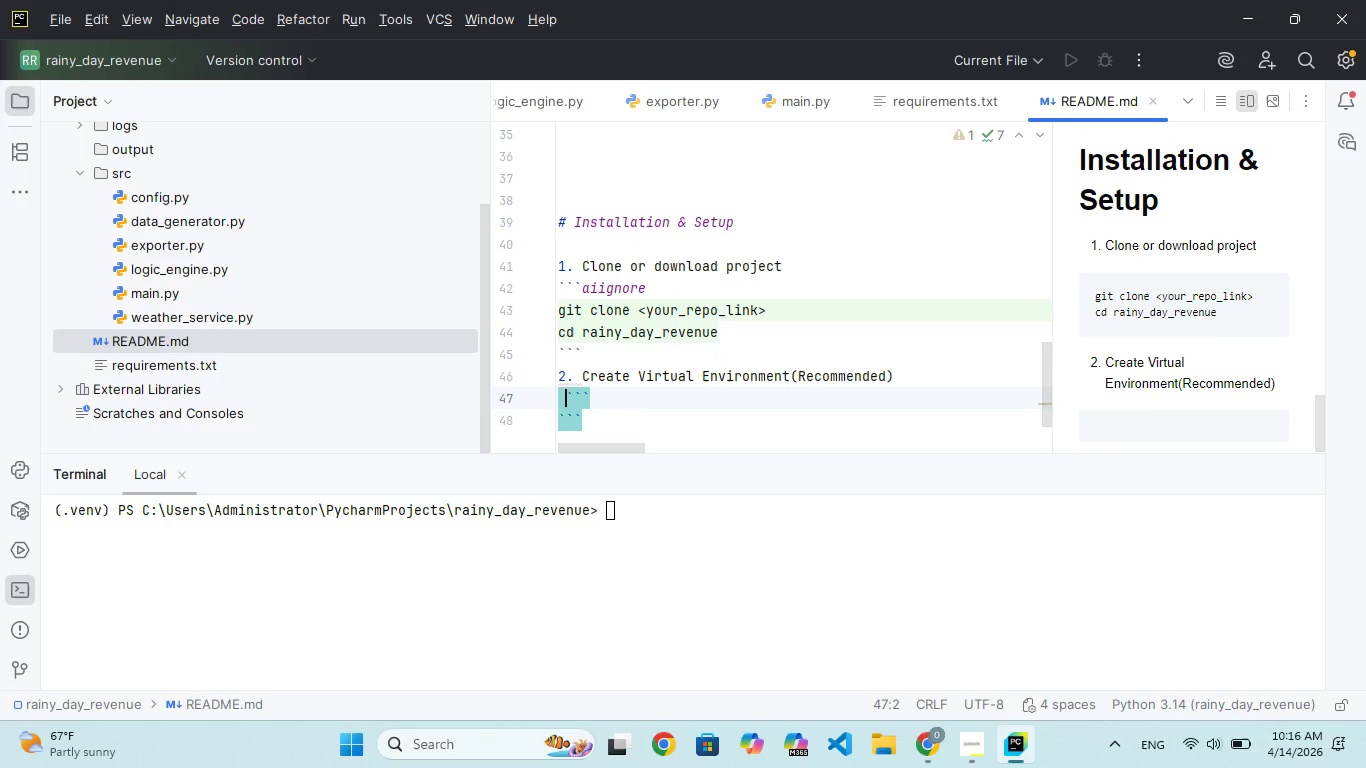 
key(ArrowRight)
 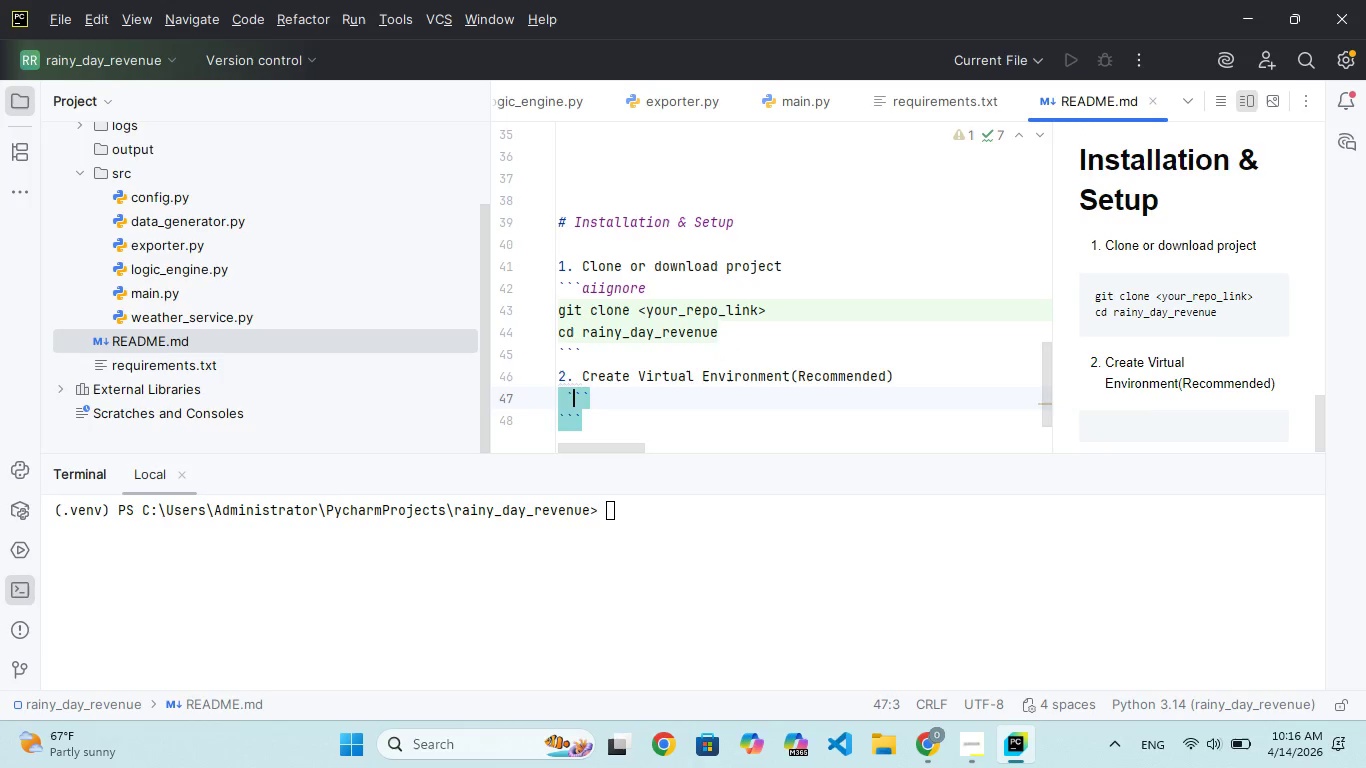 
key(ArrowRight)
 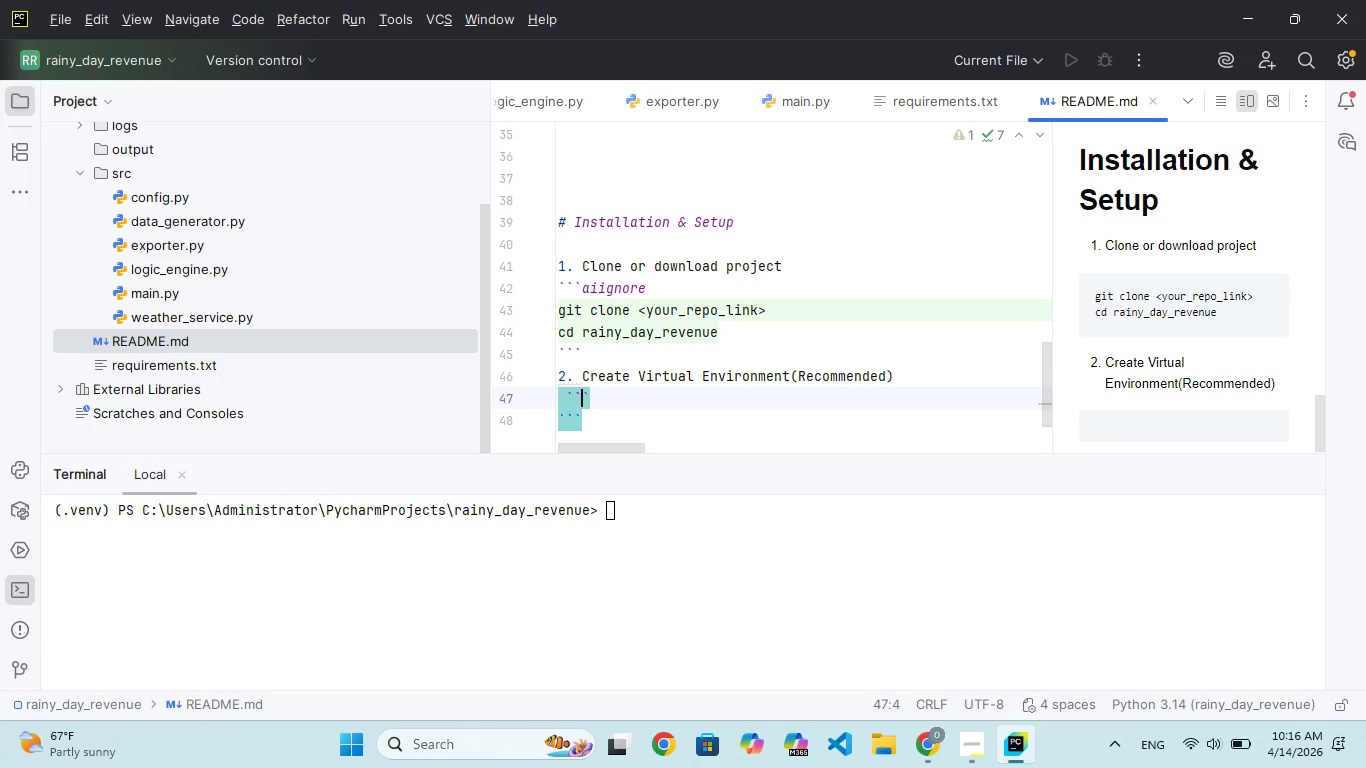 
key(ArrowRight)
 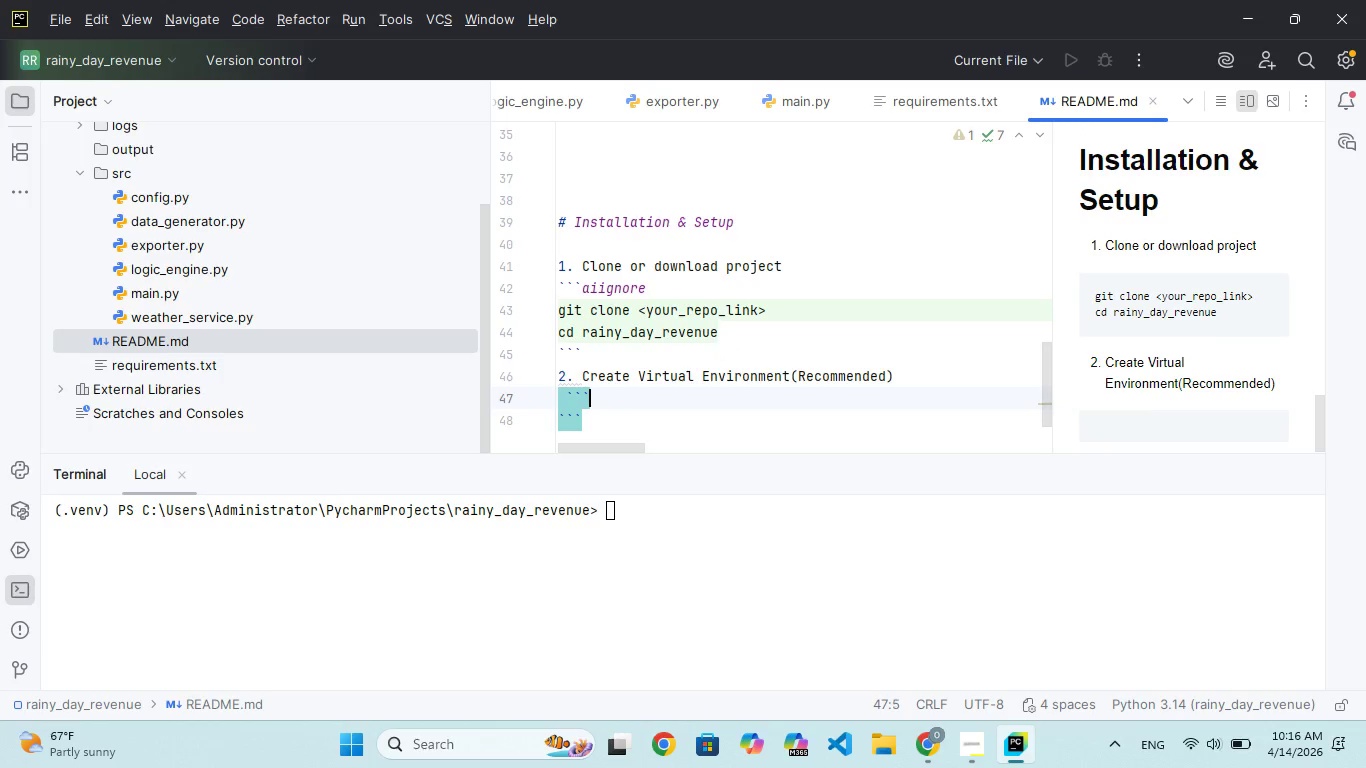 
key(ArrowRight)
 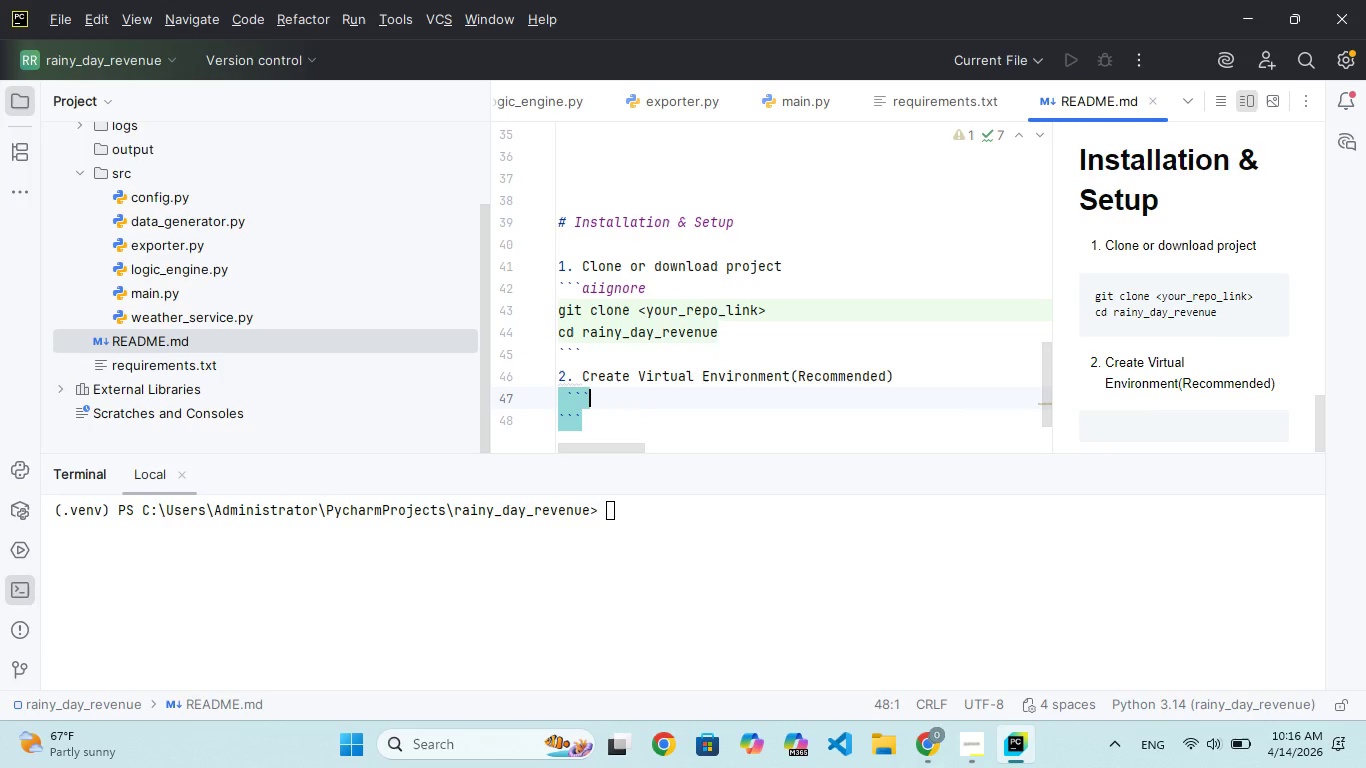 
key(ArrowLeft)
 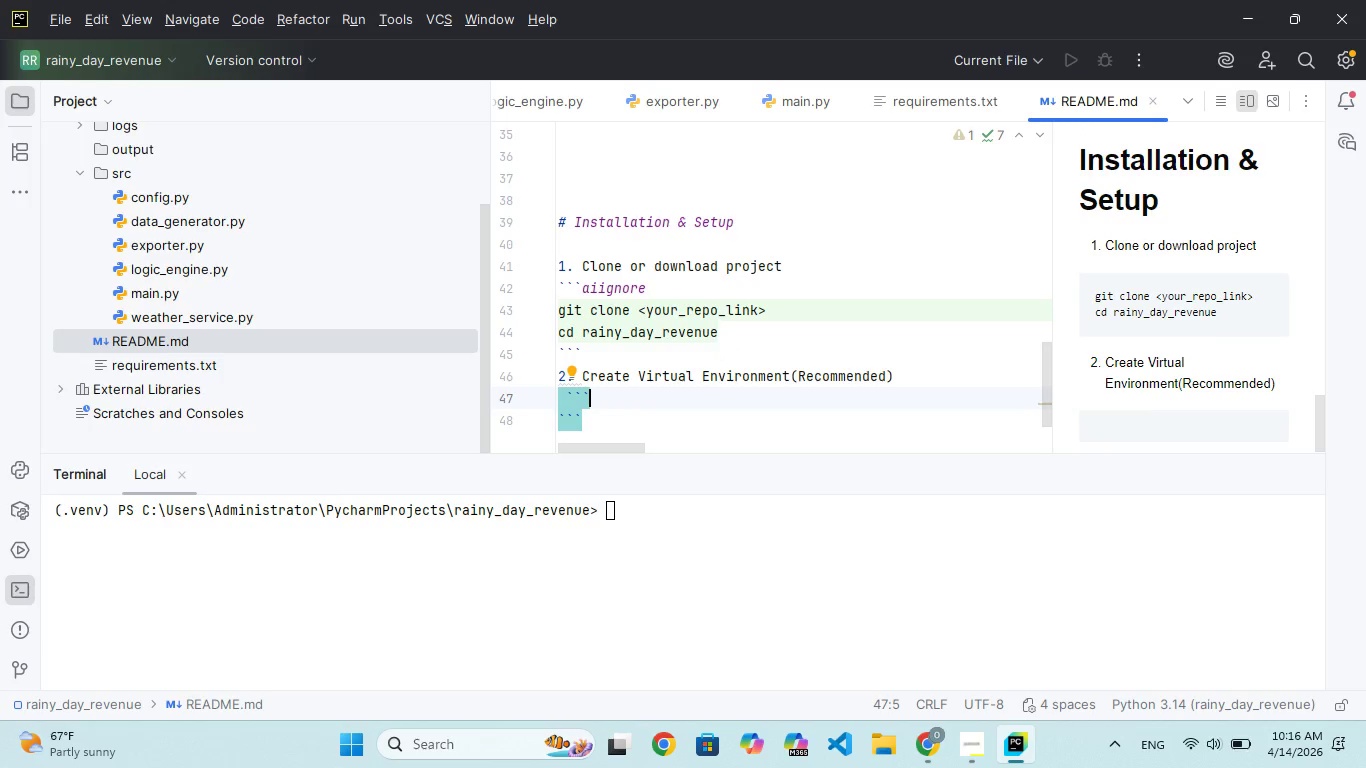 
key(Enter)
 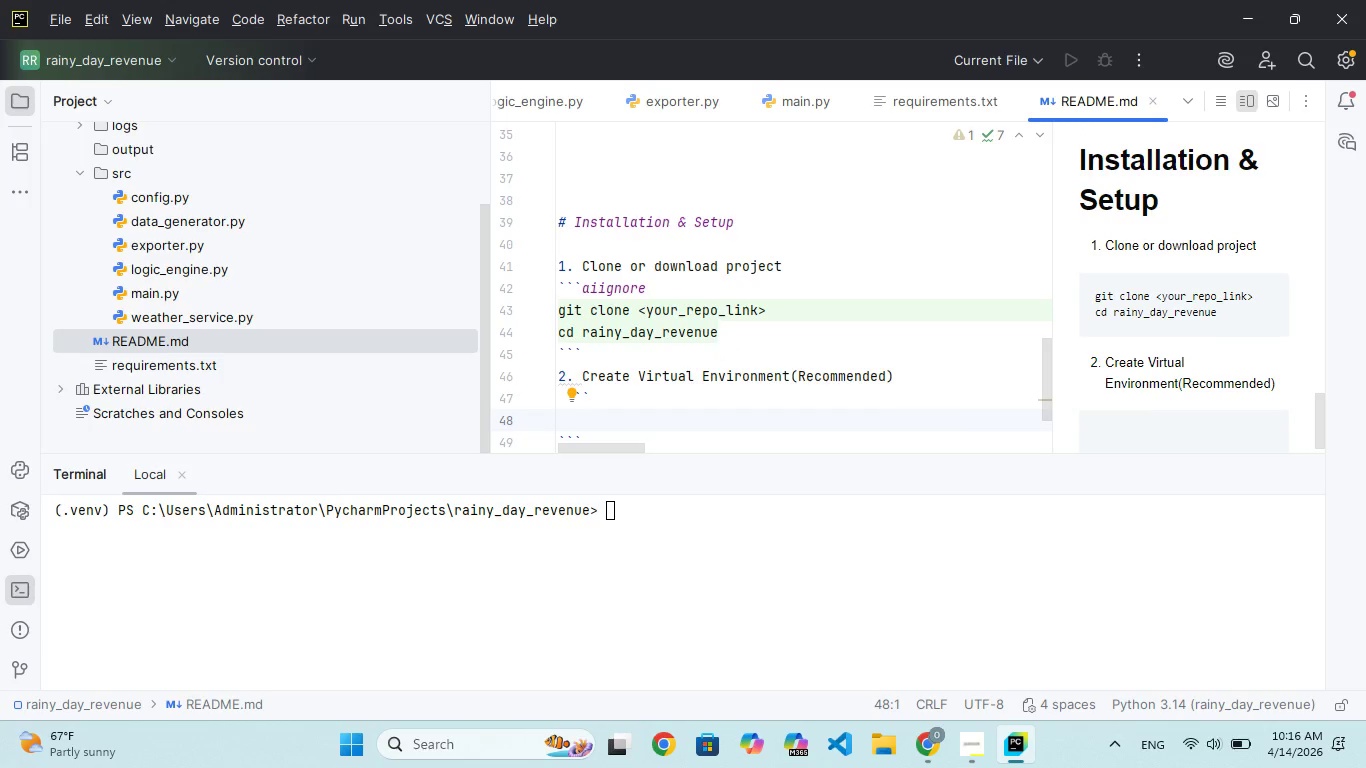 
type(pyhon -m venv venv)
 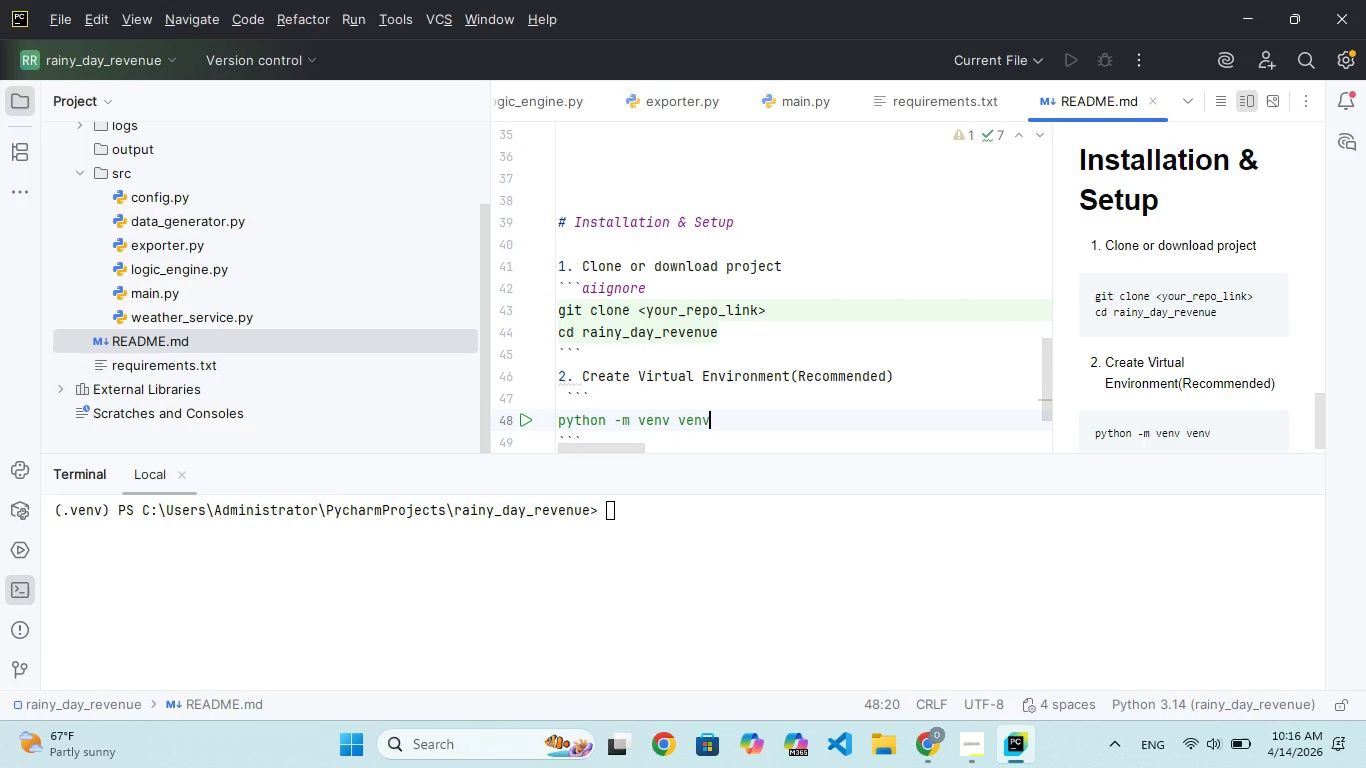 
hold_key(key=T, duration=0.44)
 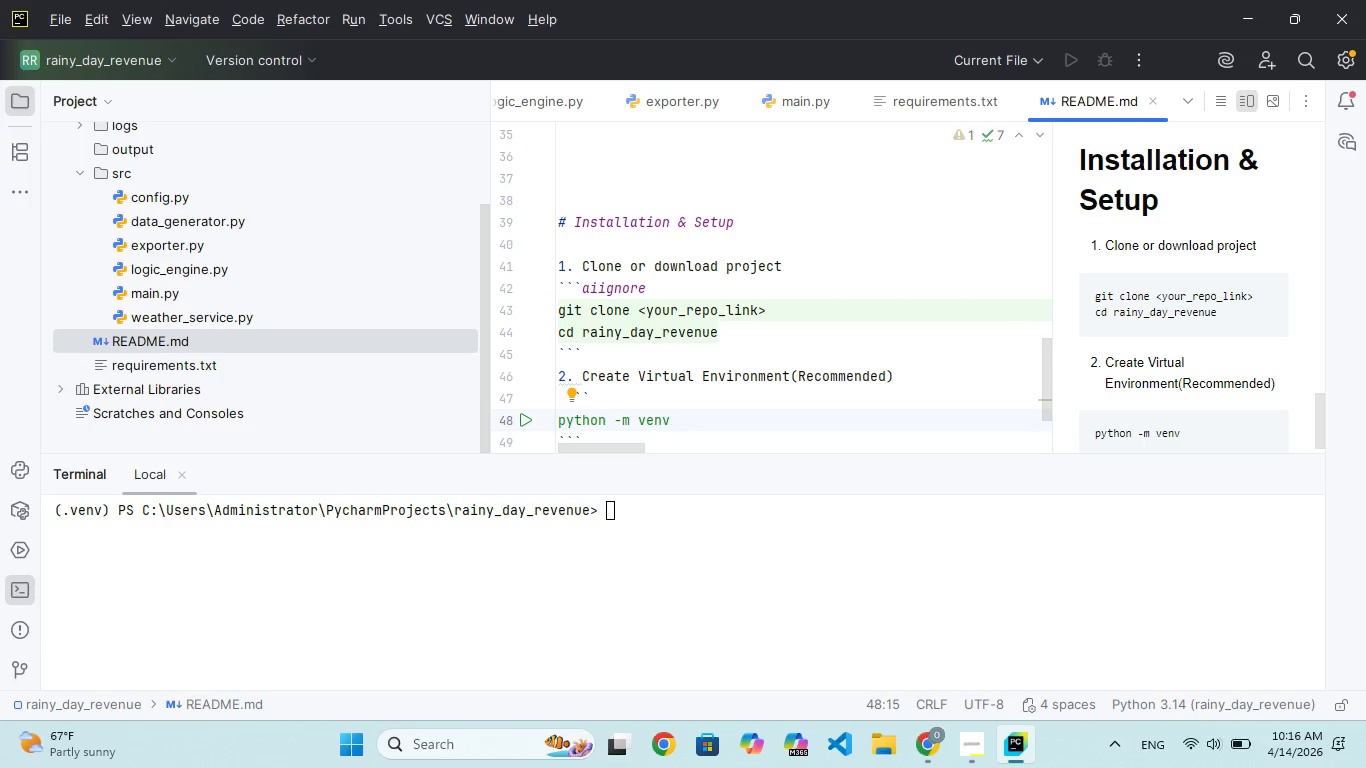 
key(Enter)
 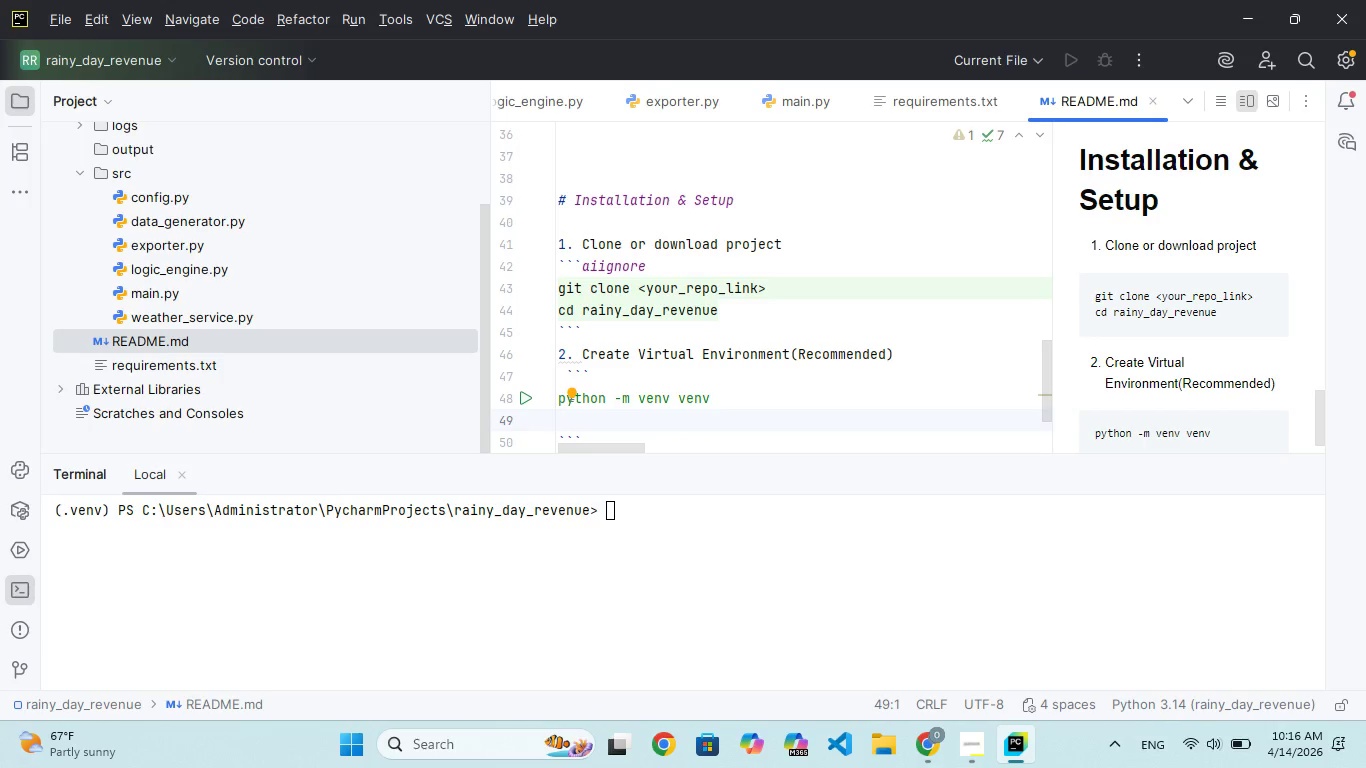 
type(source venv/bin/actiate)
 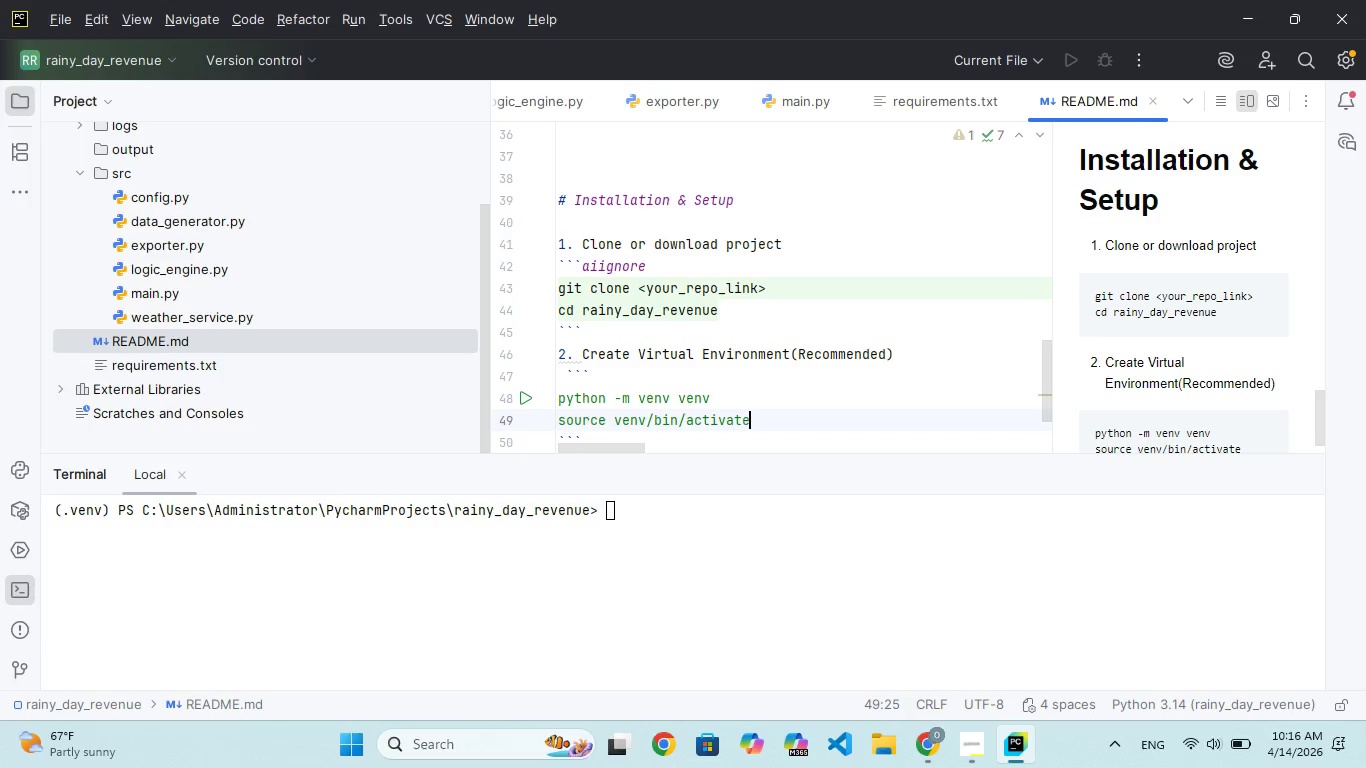 
key(Enter)
 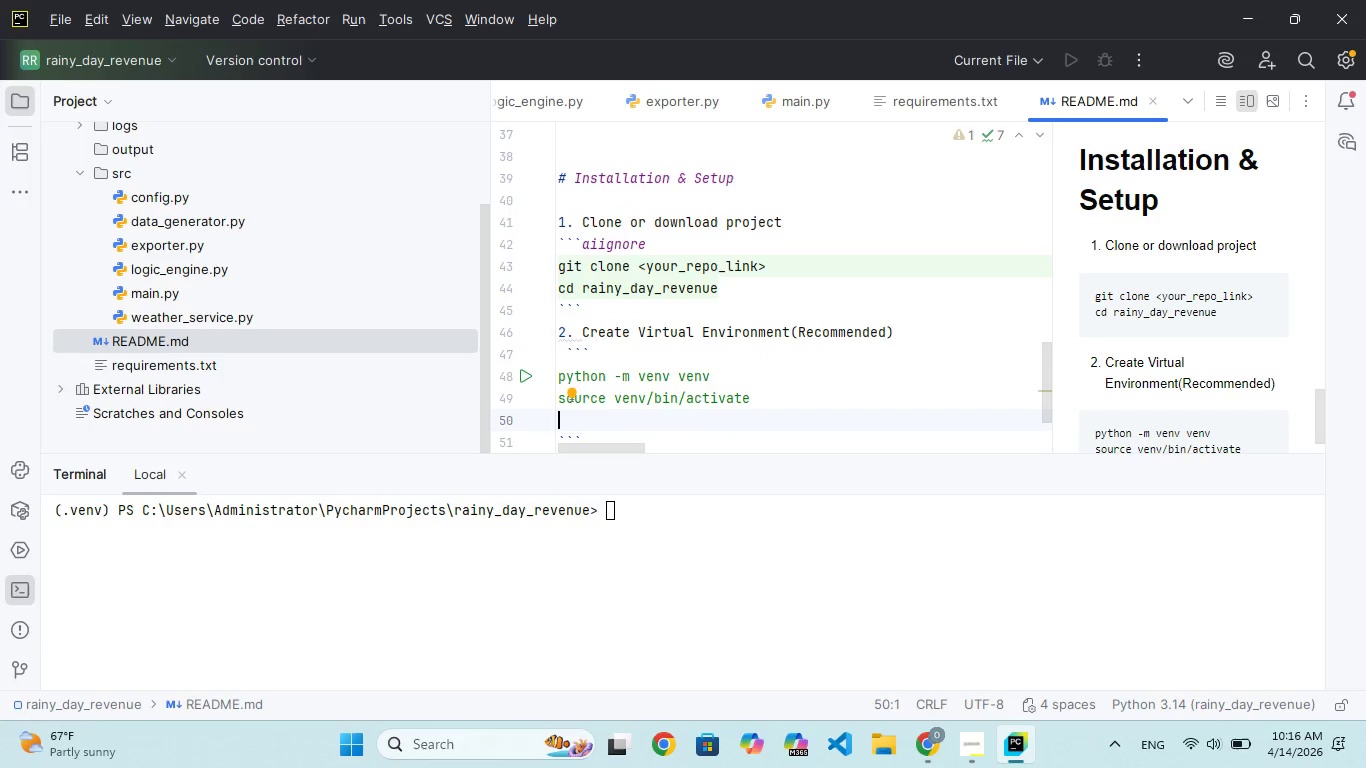 
key(Backspace)
type( # LI)
key(Backspace)
type(iux/Mac)
 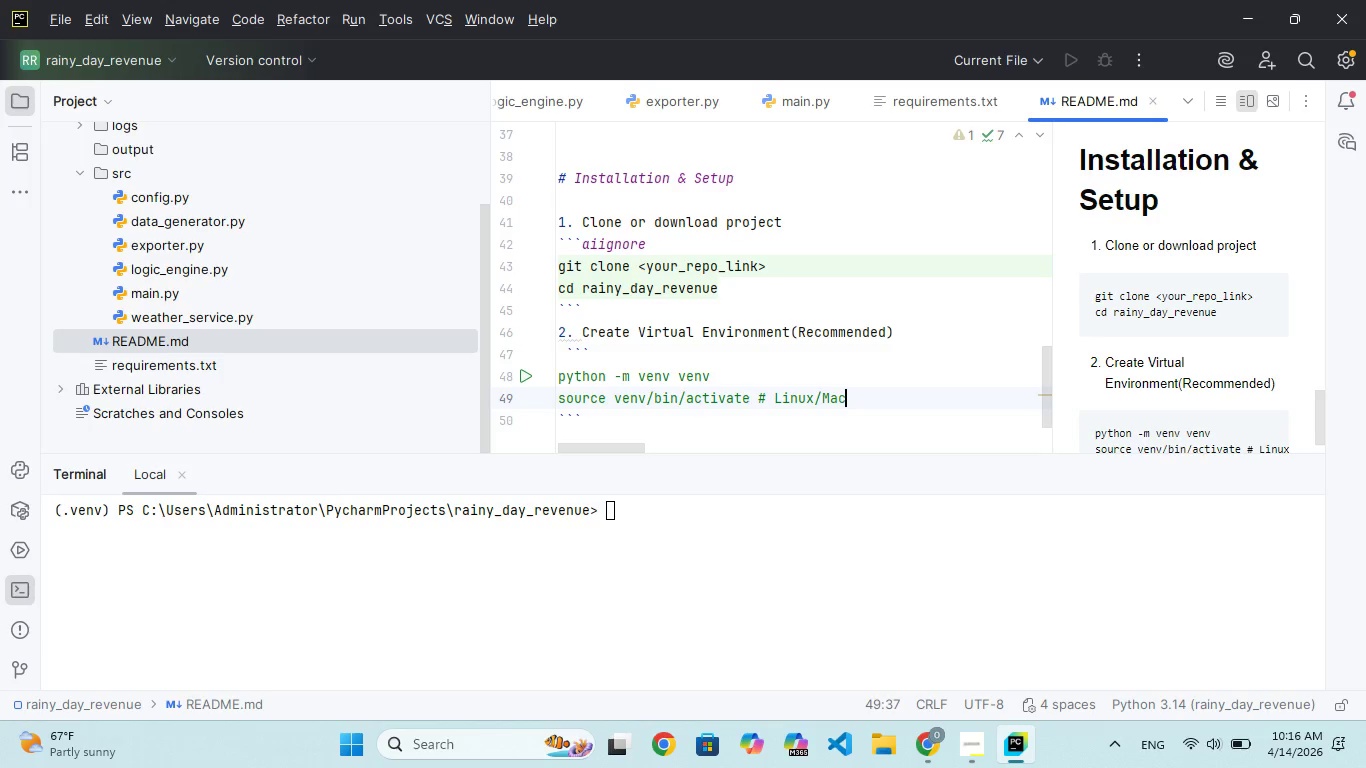 
 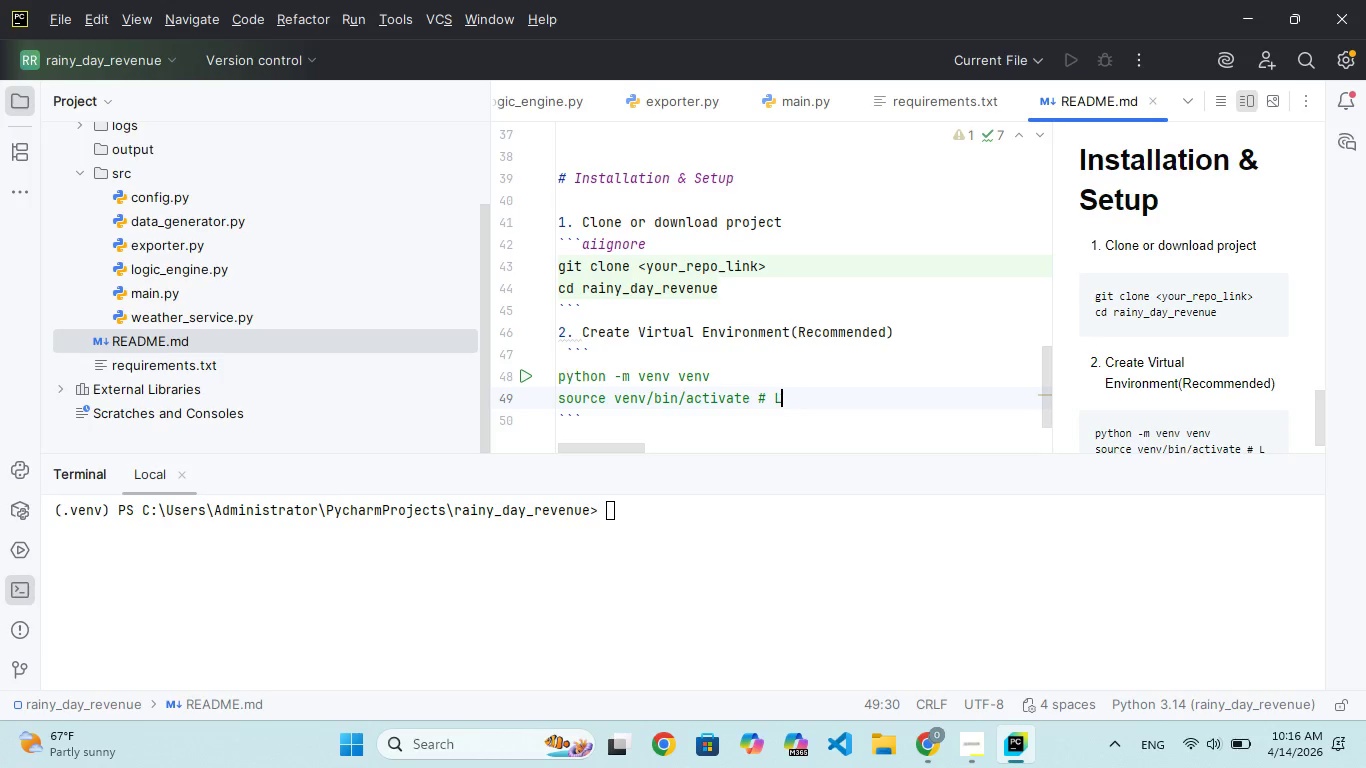 
hold_key(key=N, duration=0.31)
 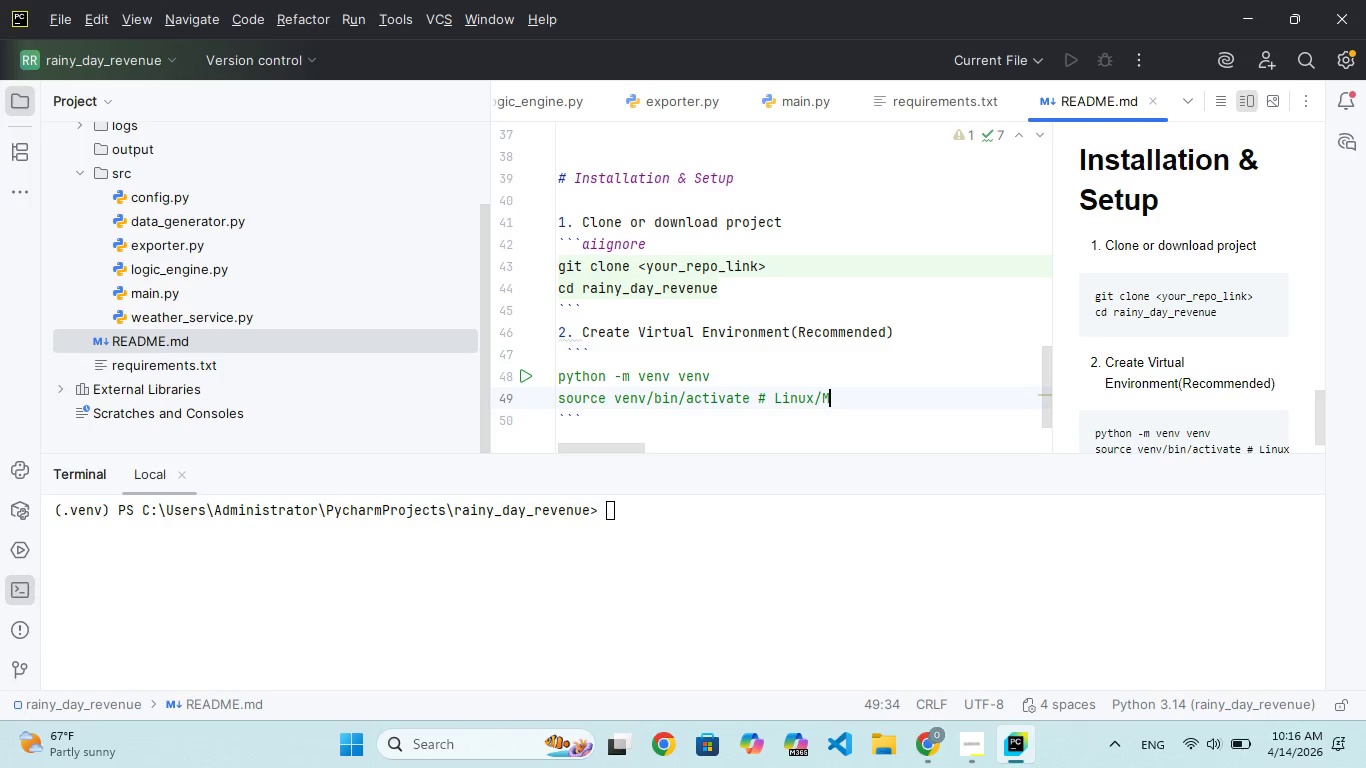 
key(Enter)
 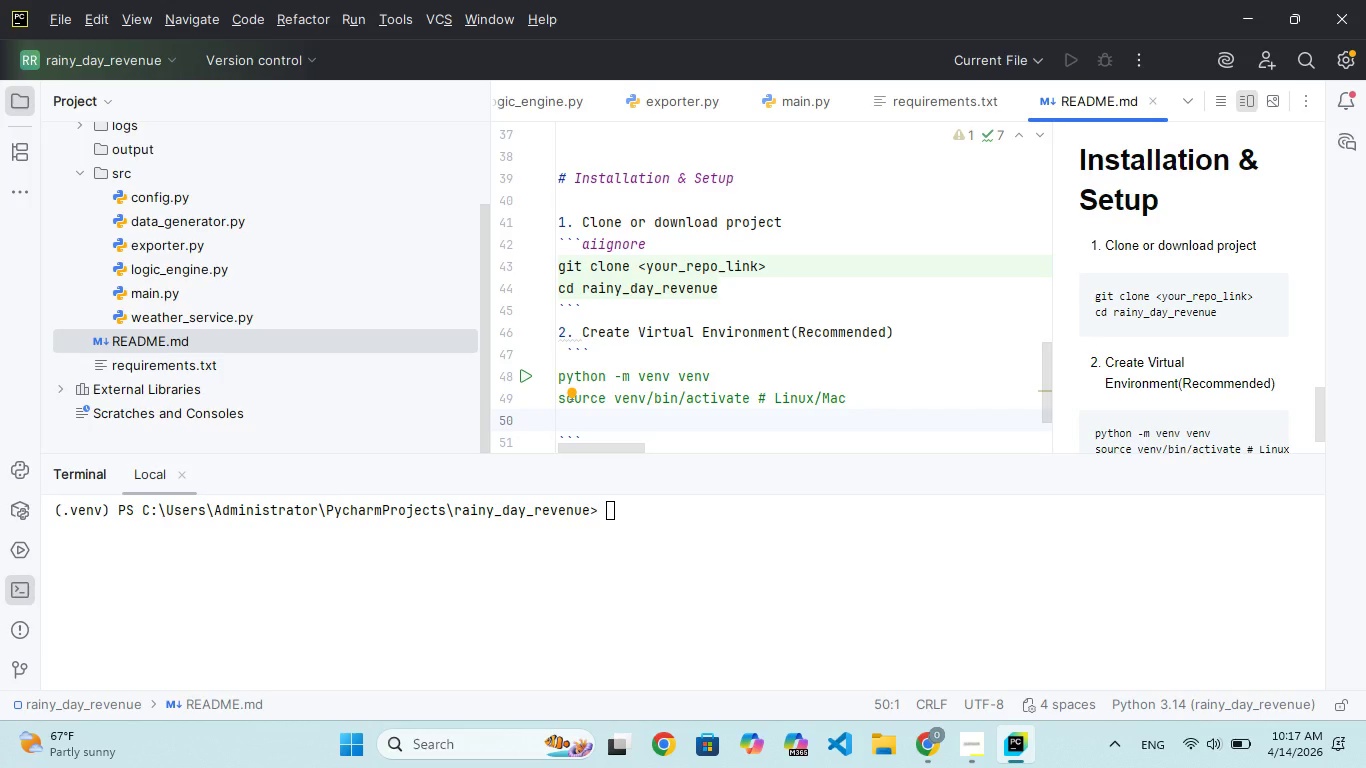 
type(venv)
 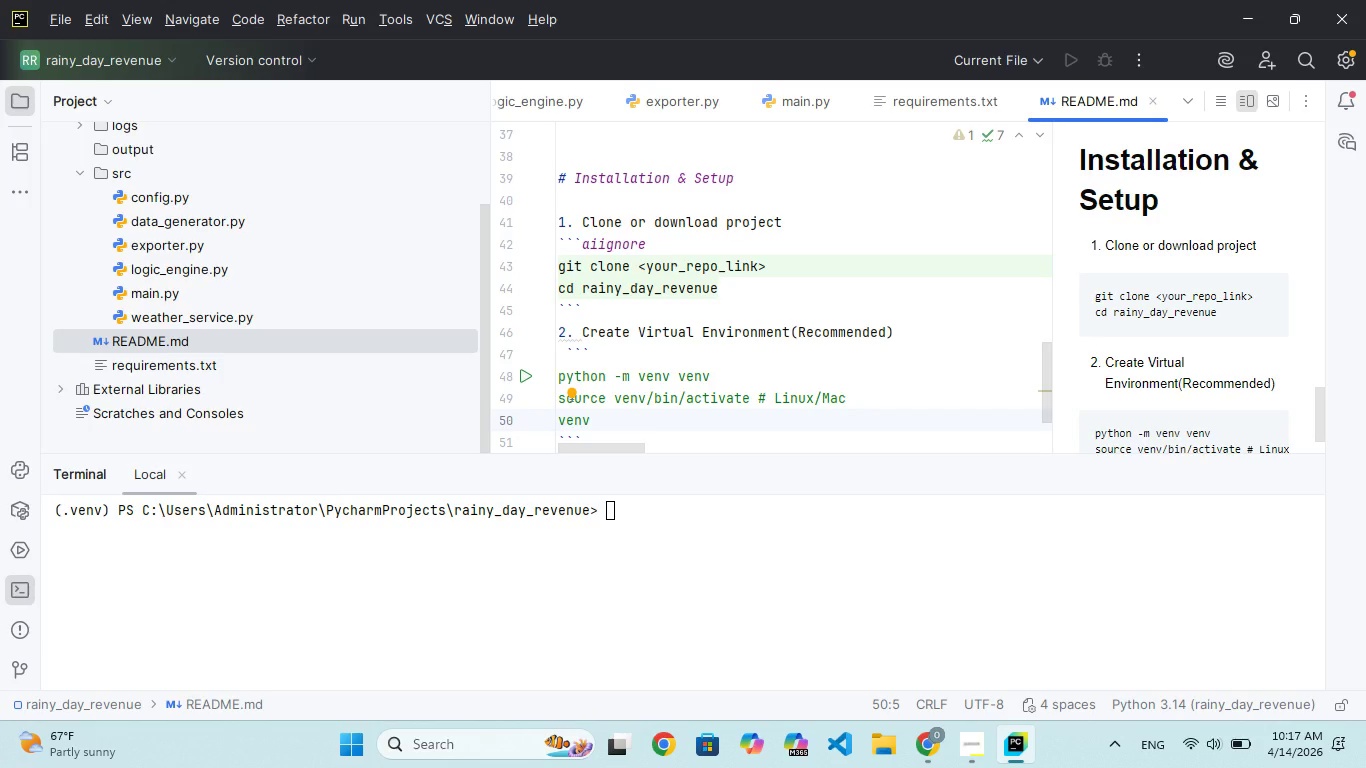 
type(\Scripts\activate)
 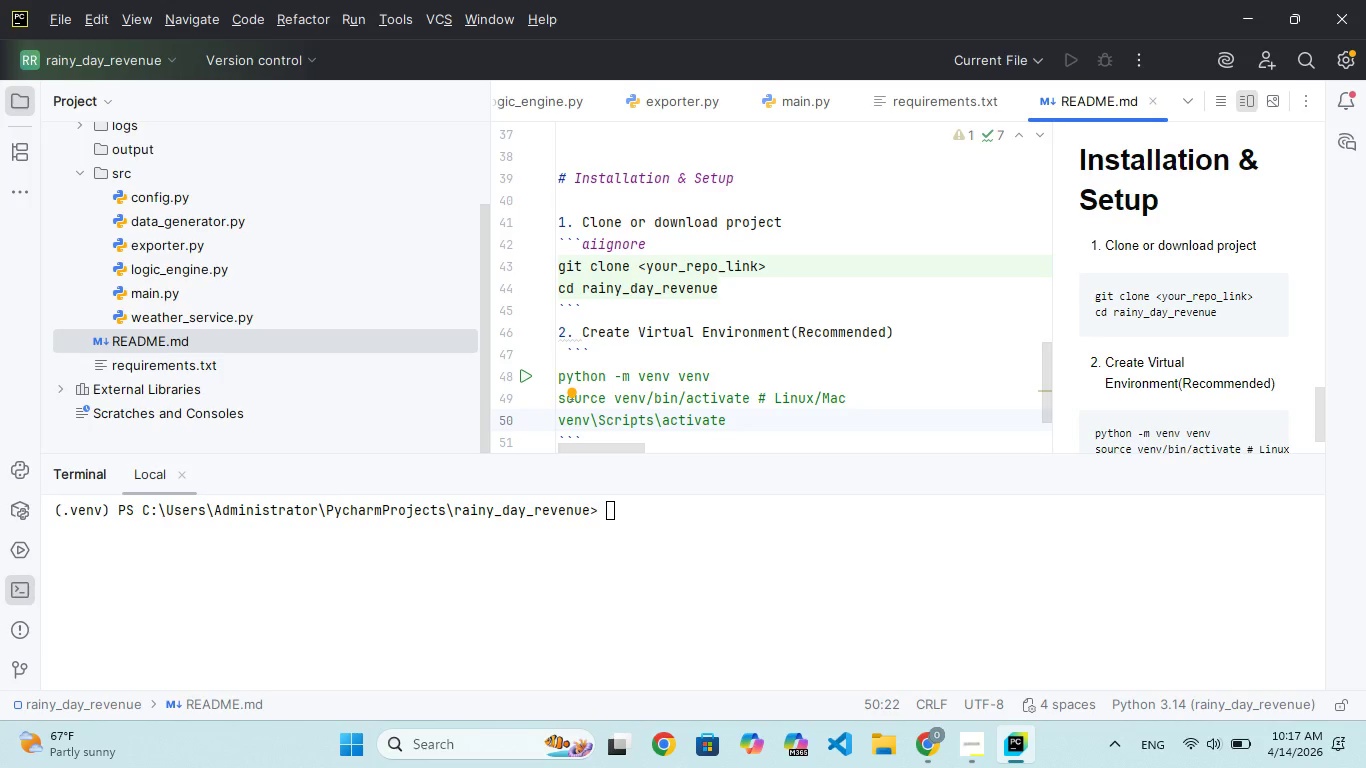 
type(  @)
key(Backspace)
type(3)
key(Backspace)
type(# window)
 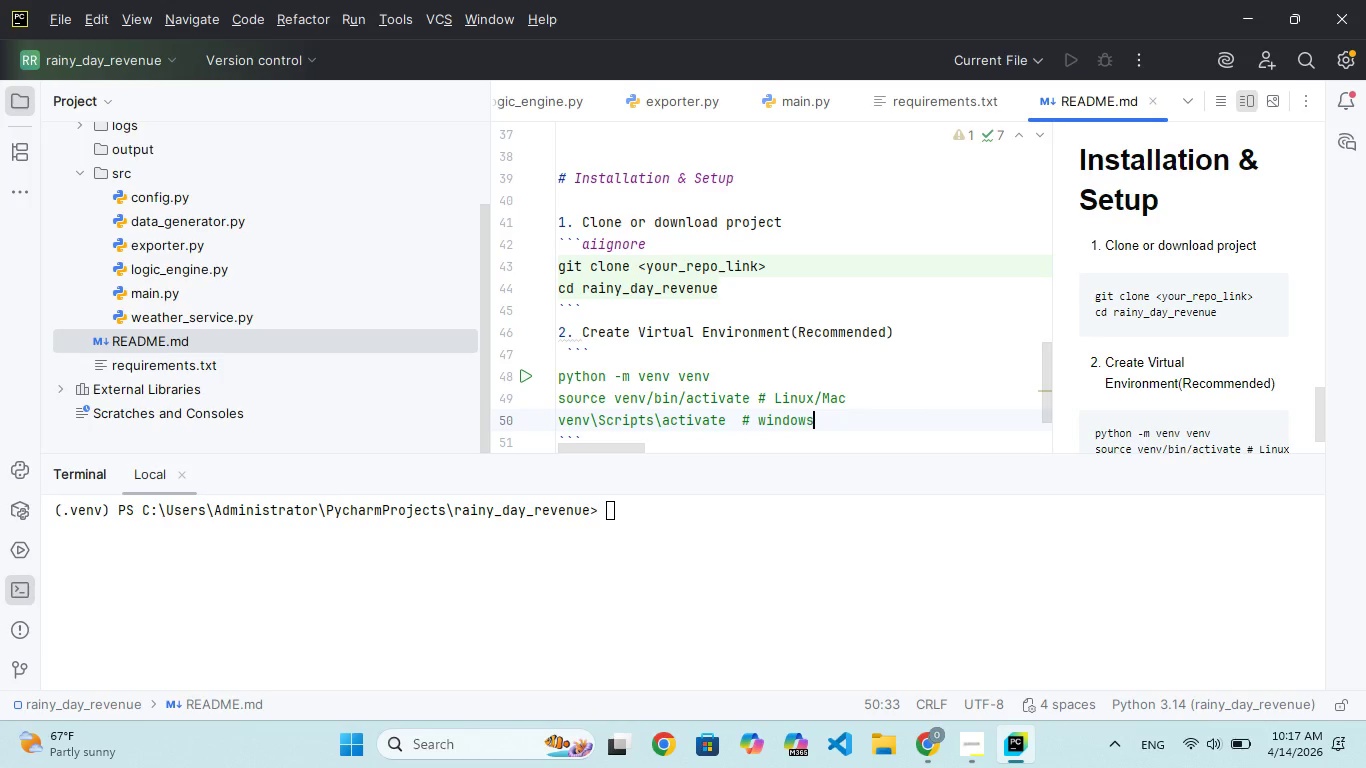 
 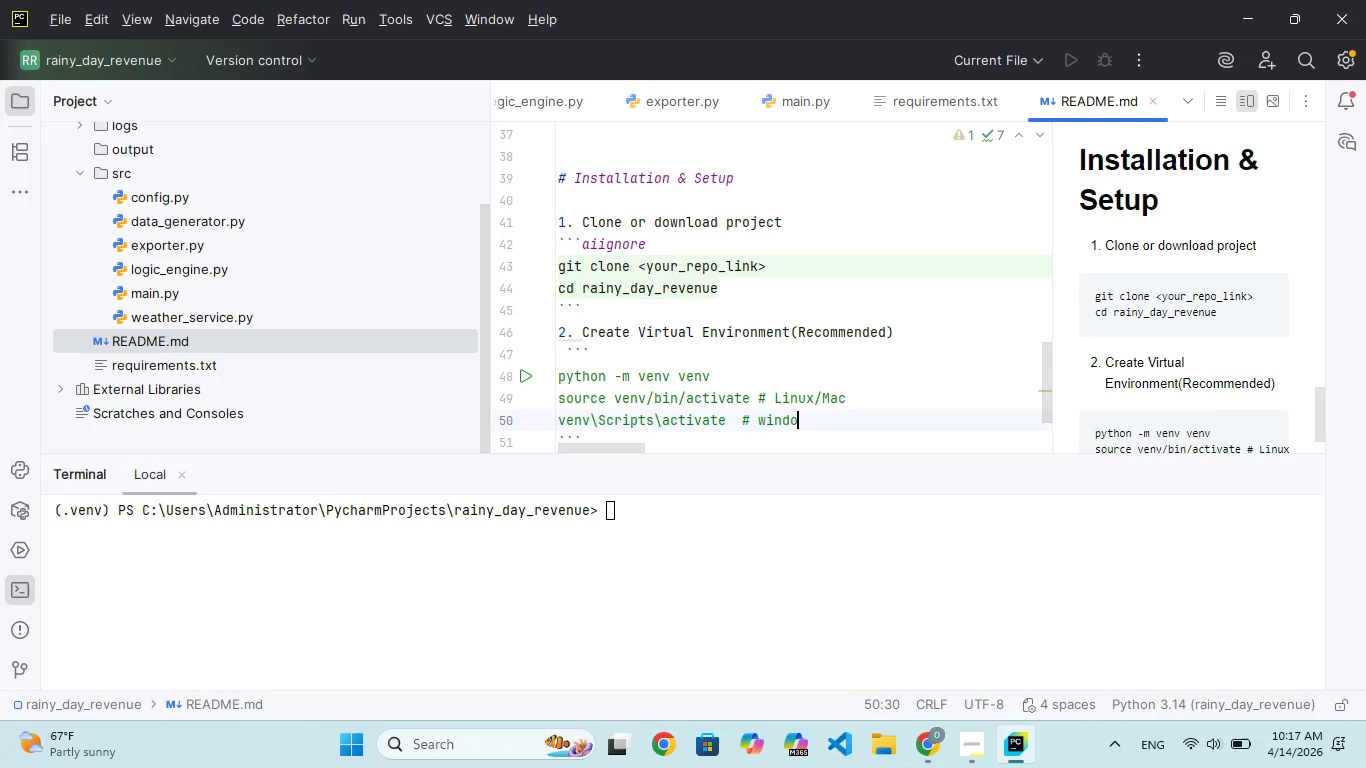 
hold_key(key=S, duration=0.31)
 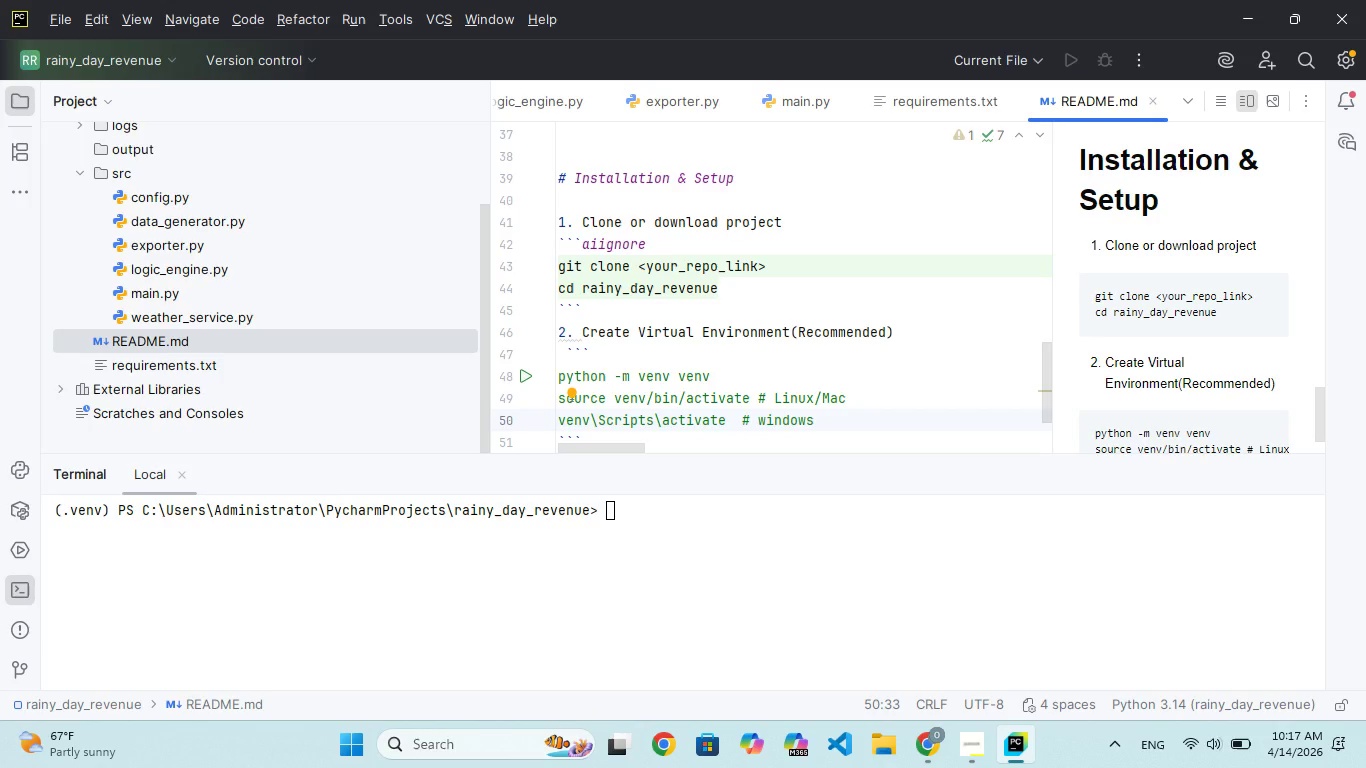 
key(Enter)
 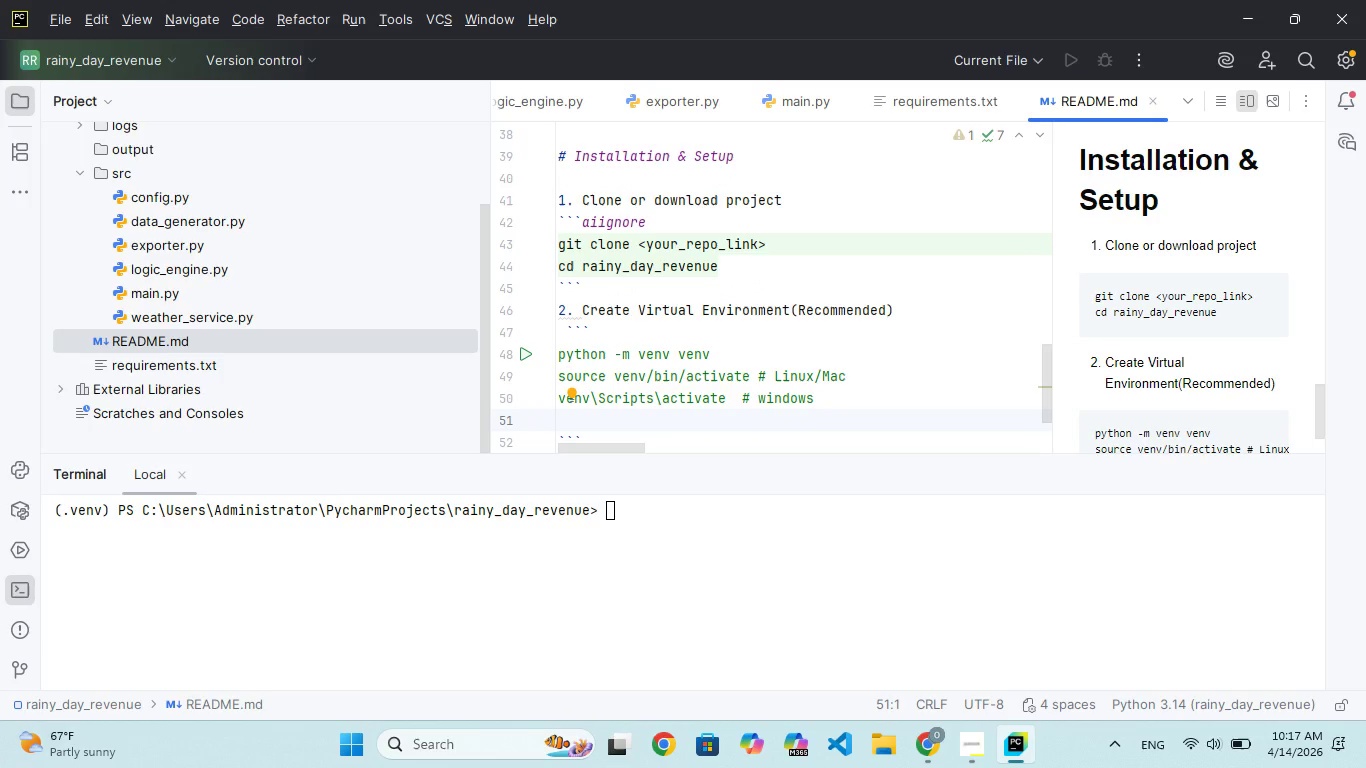 
key(ArrowDown)
 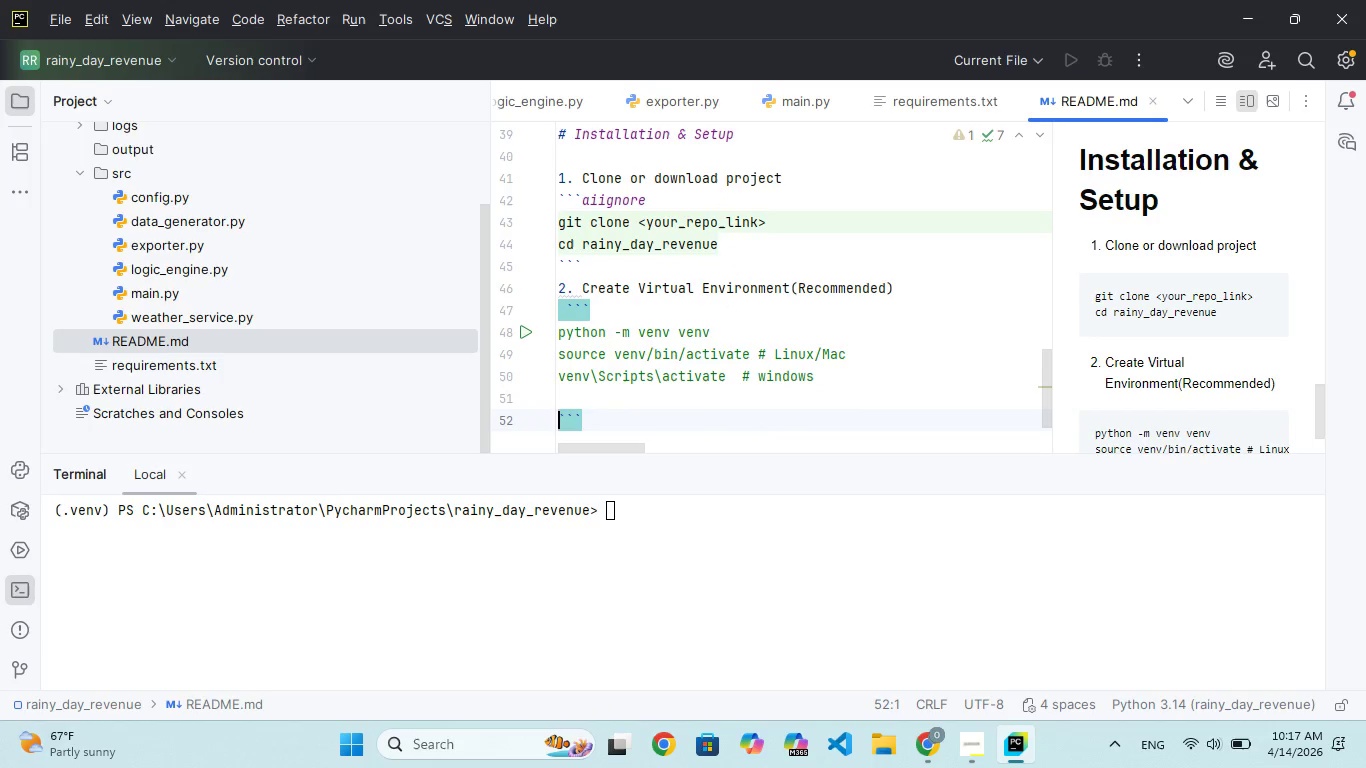 
key(ArrowRight)
 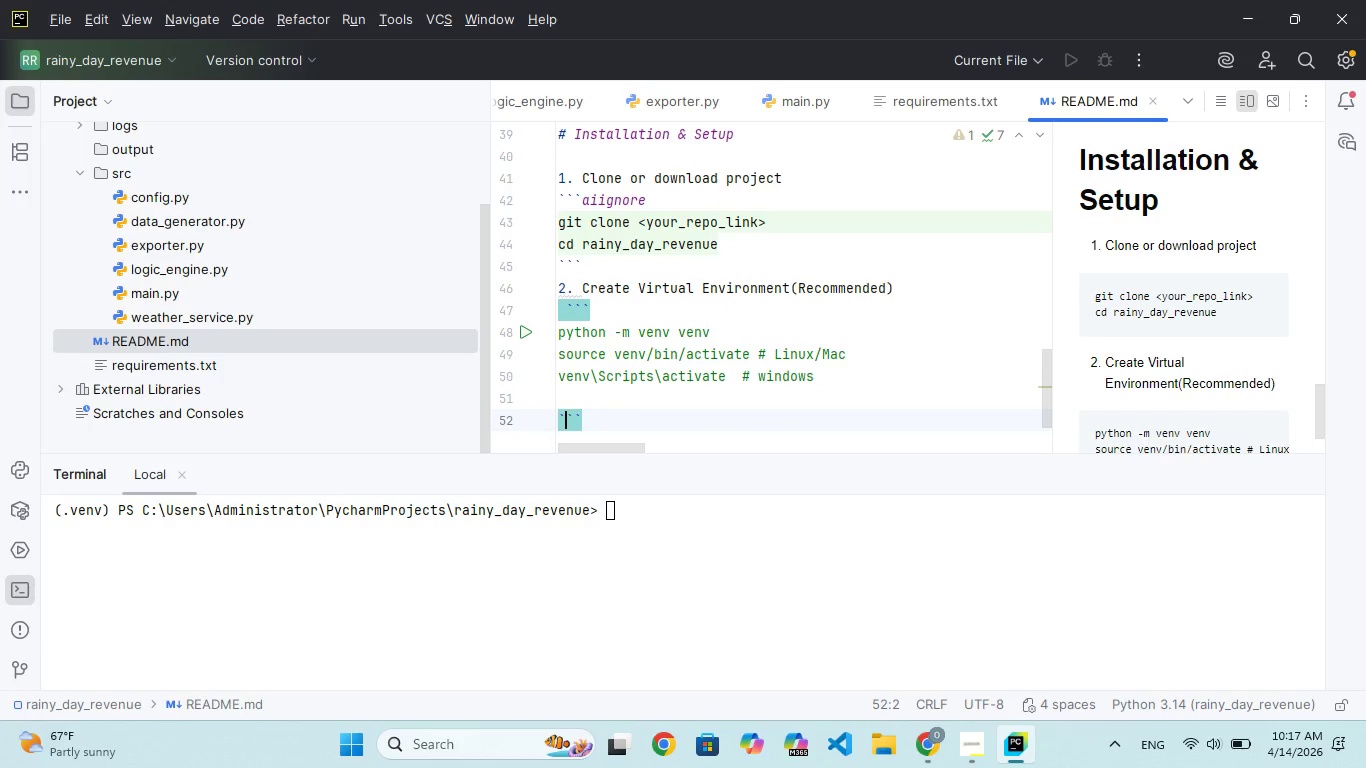 
key(ArrowRight)
 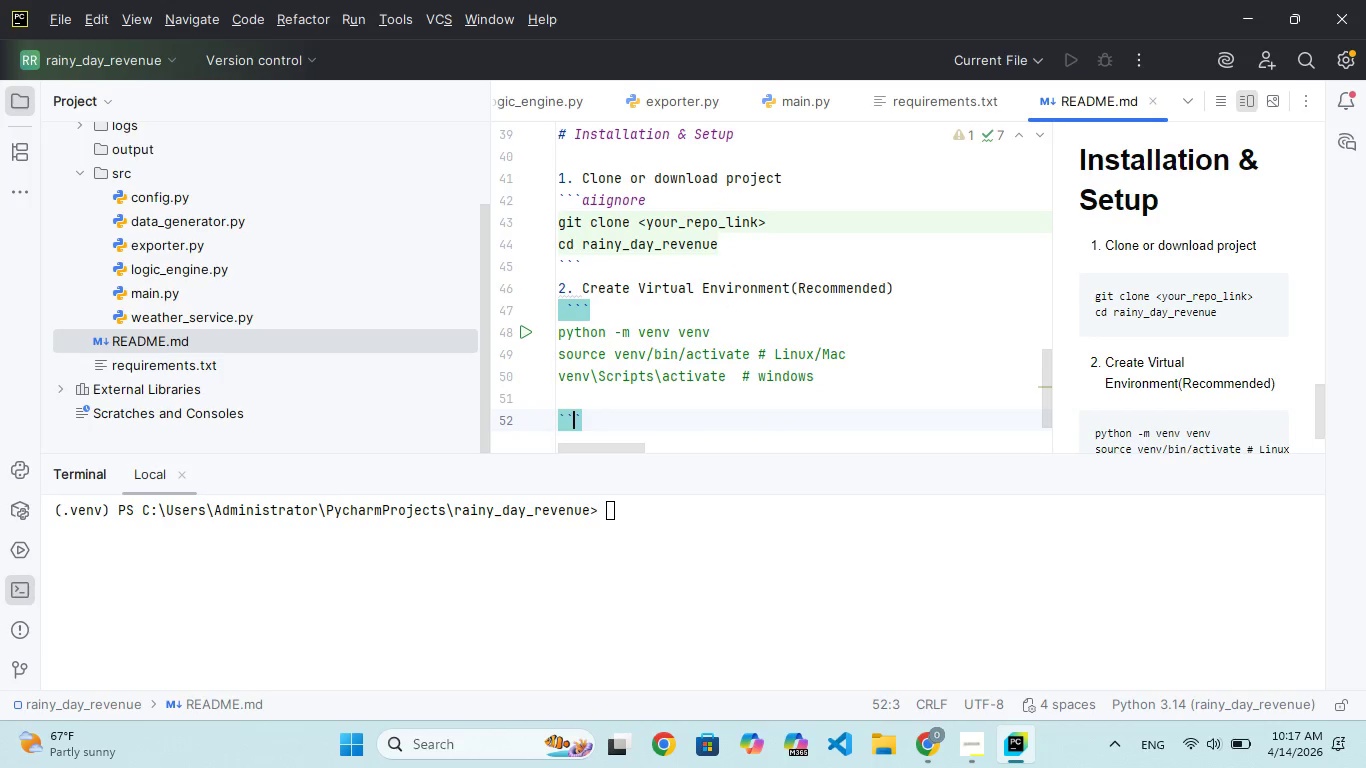 
key(ArrowRight)
 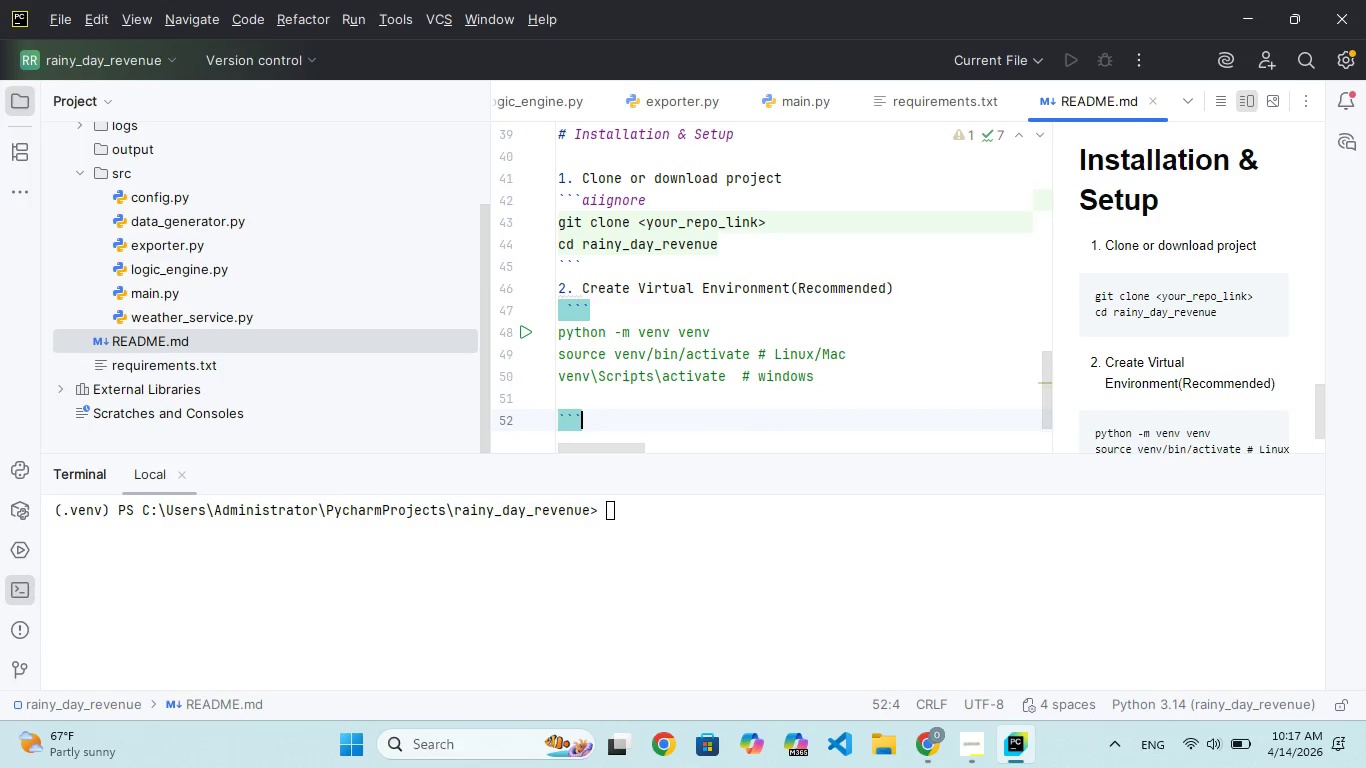 
key(Enter)
 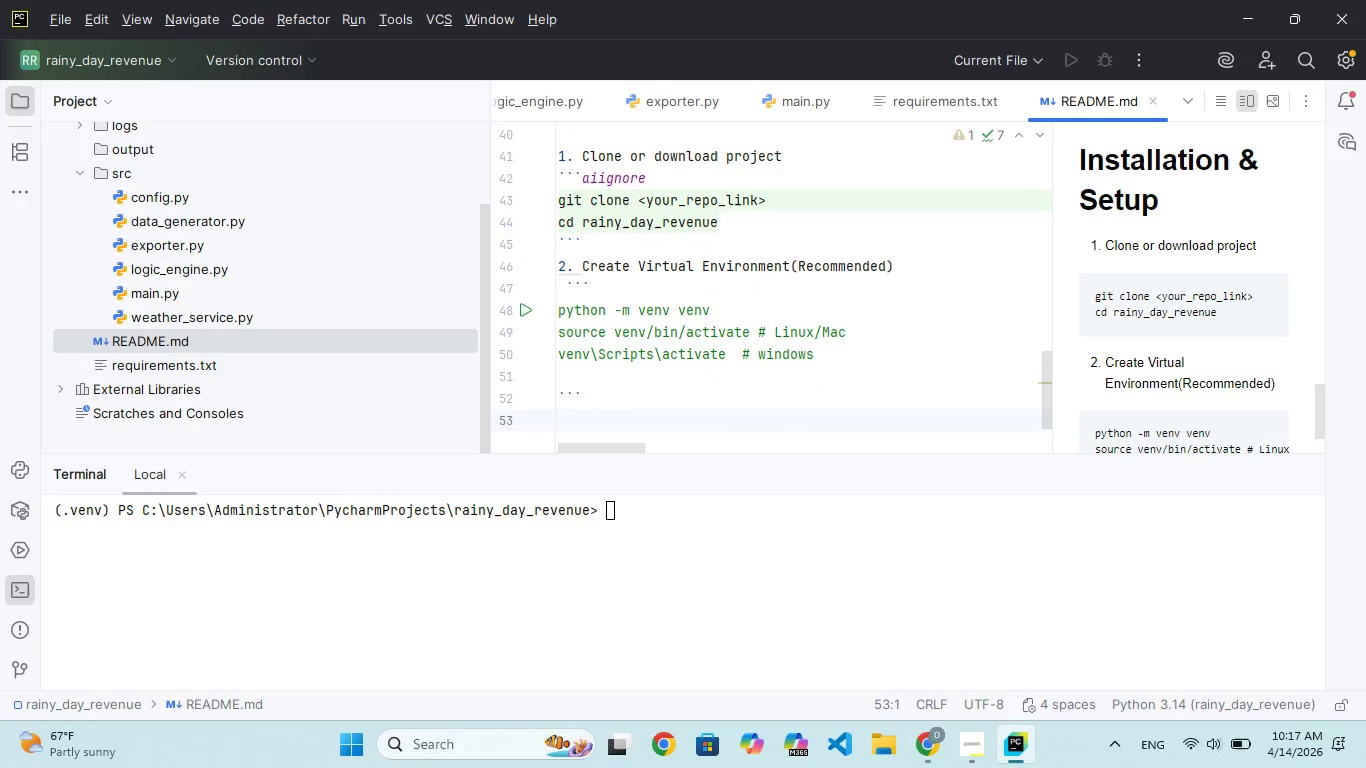 
type(3. Install Dependecies)
 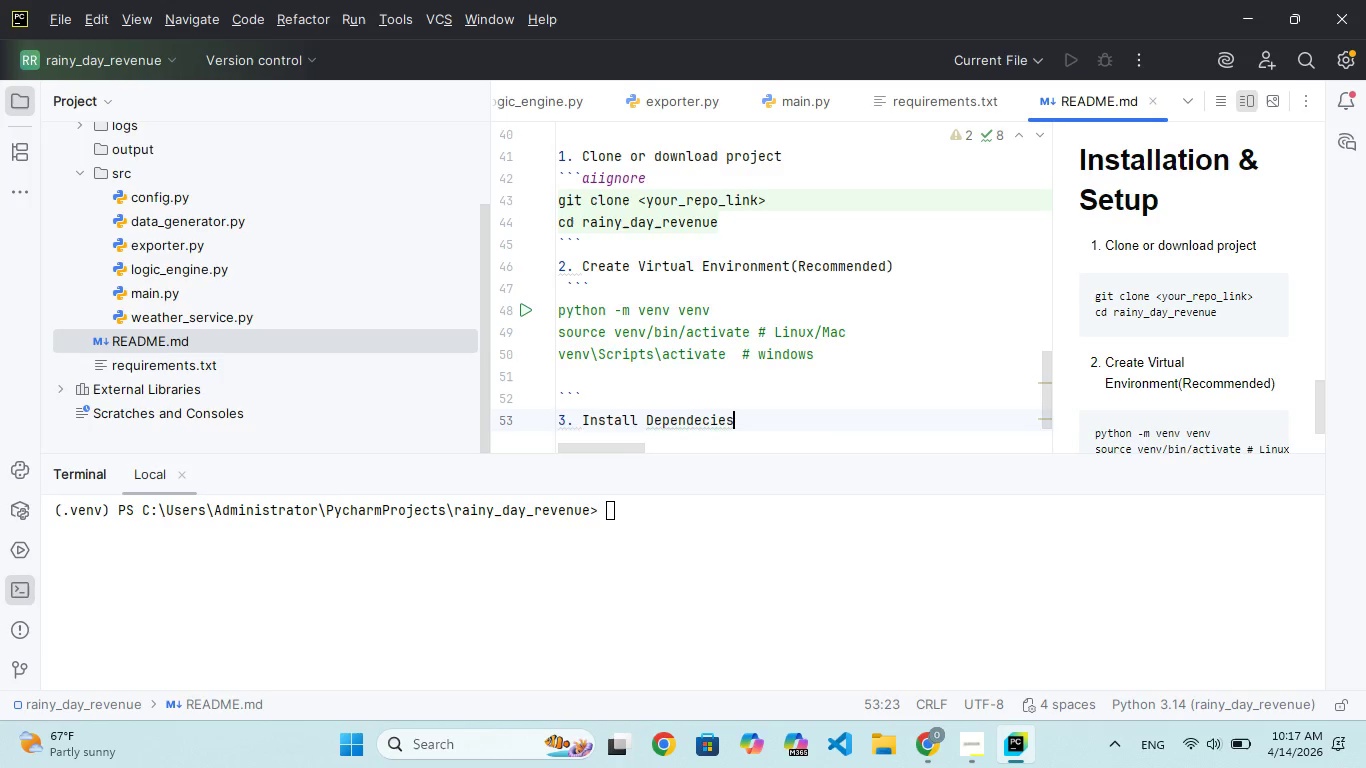 
key(Enter)
 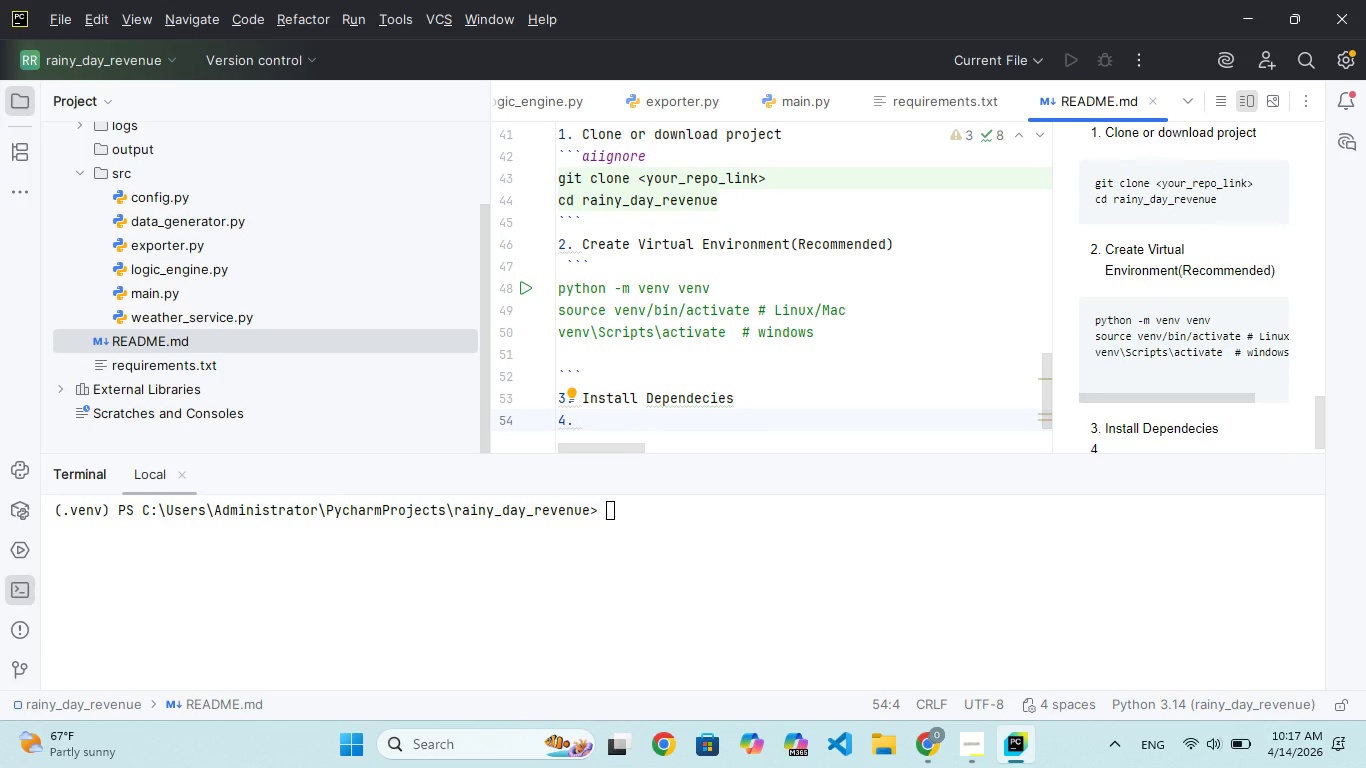 
key(Backspace)
 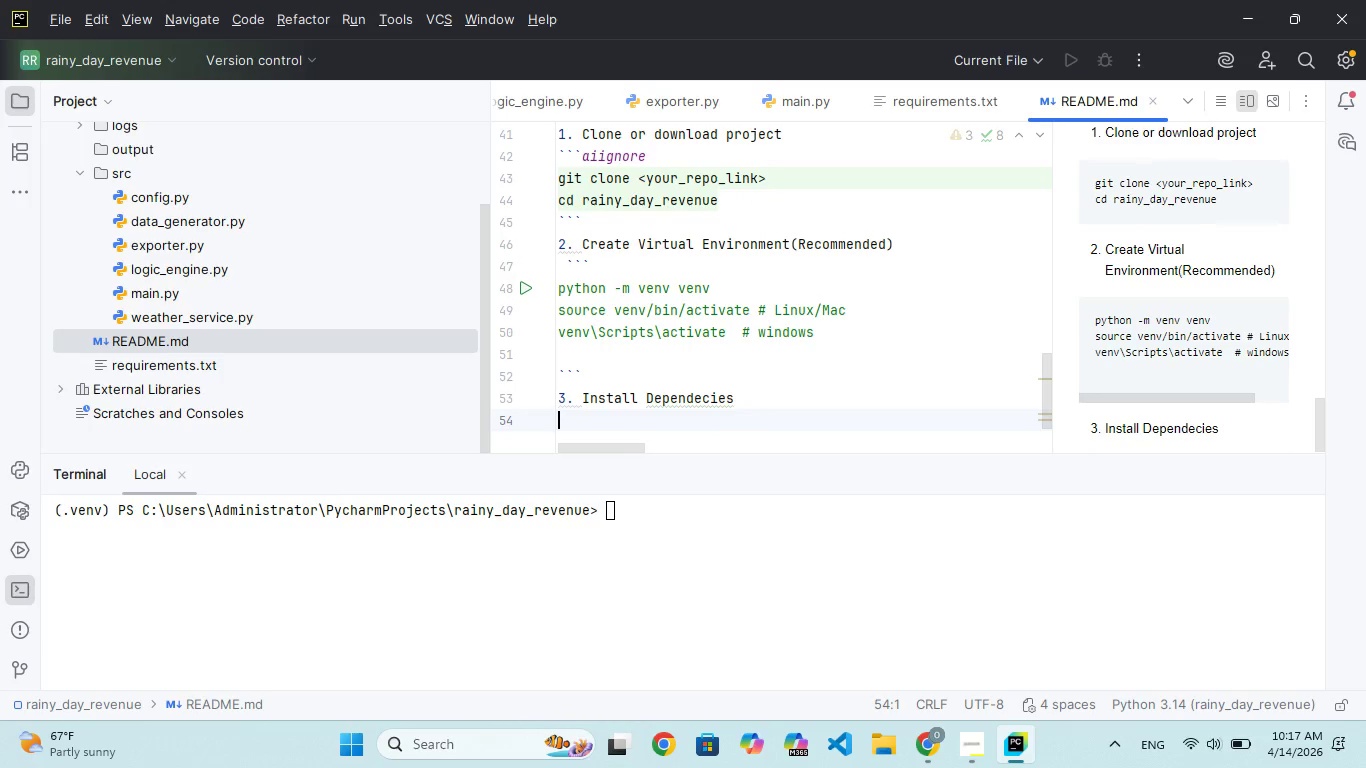 
key(Backspace)
 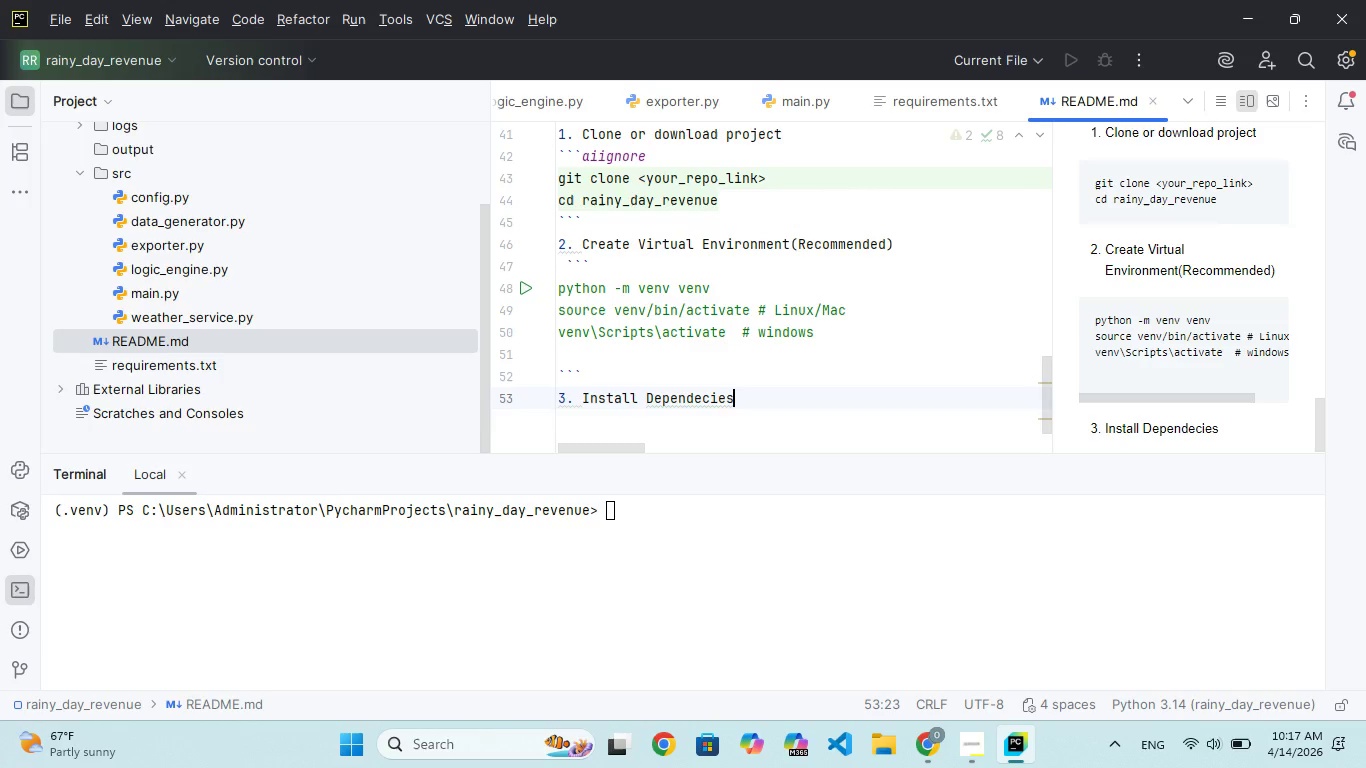 
key(Enter)
 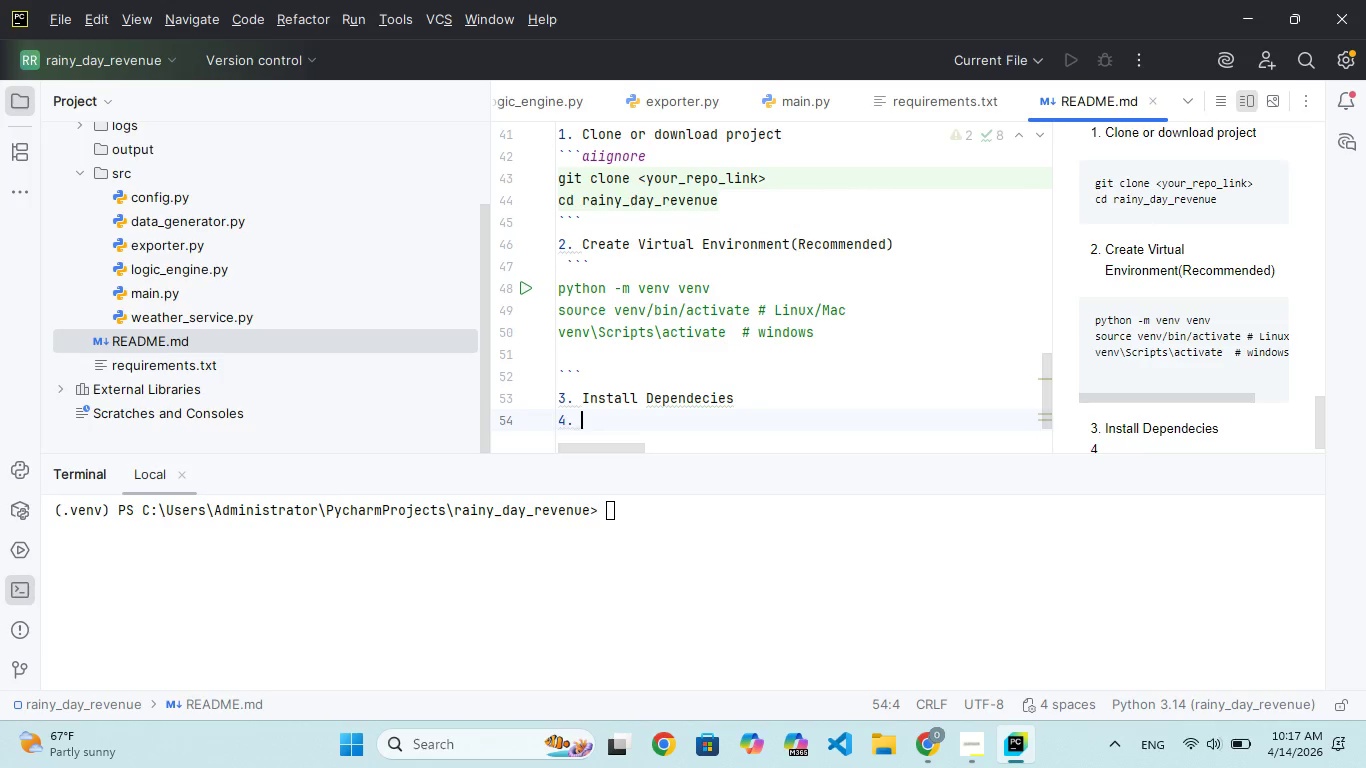 
key(Backspace)
 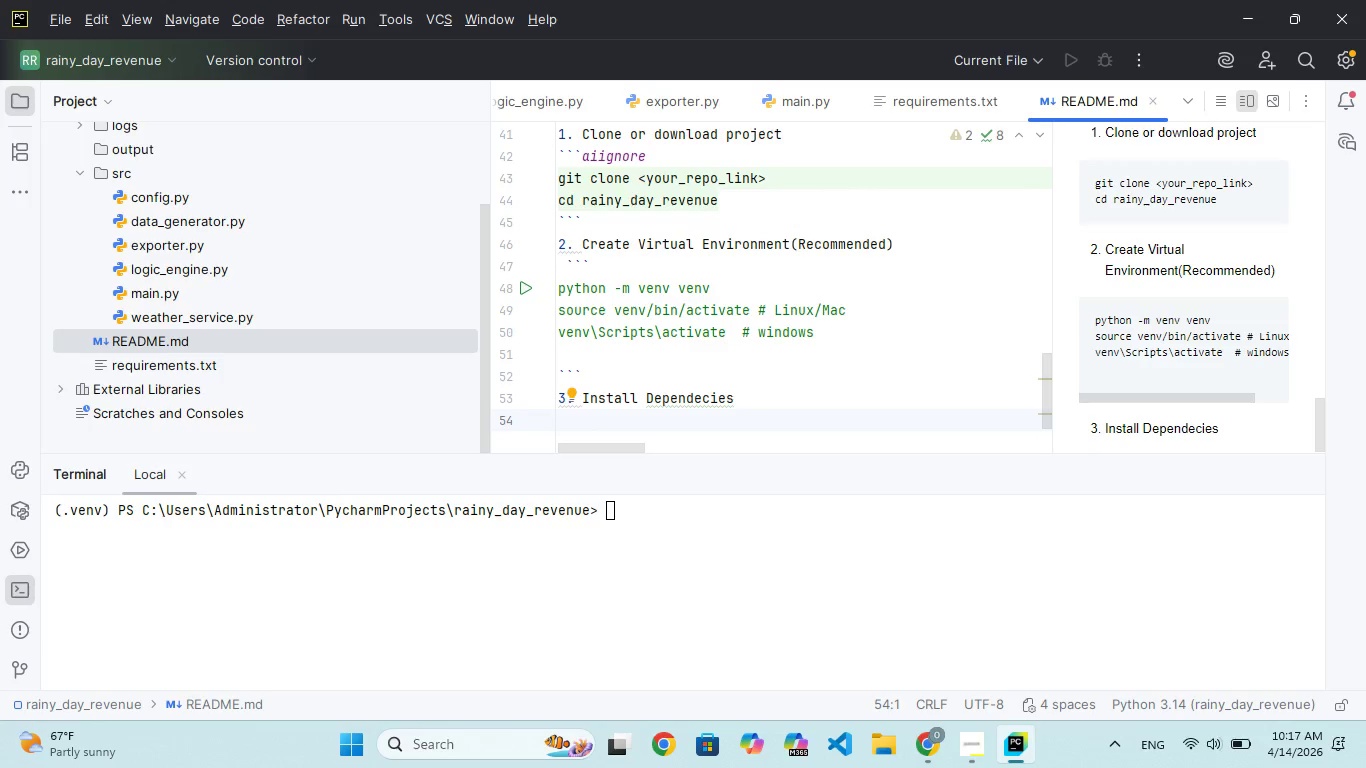 
key(Backquote)
 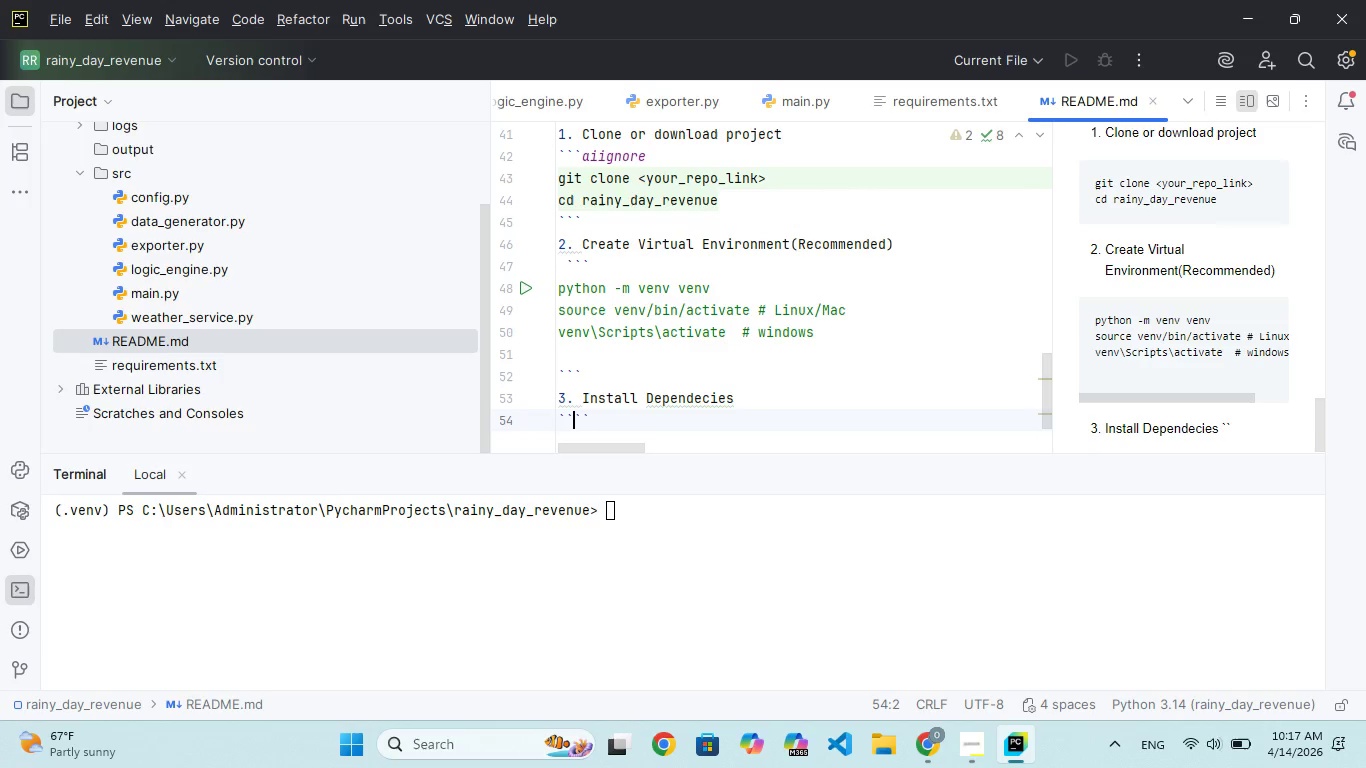 
key(Backquote)
 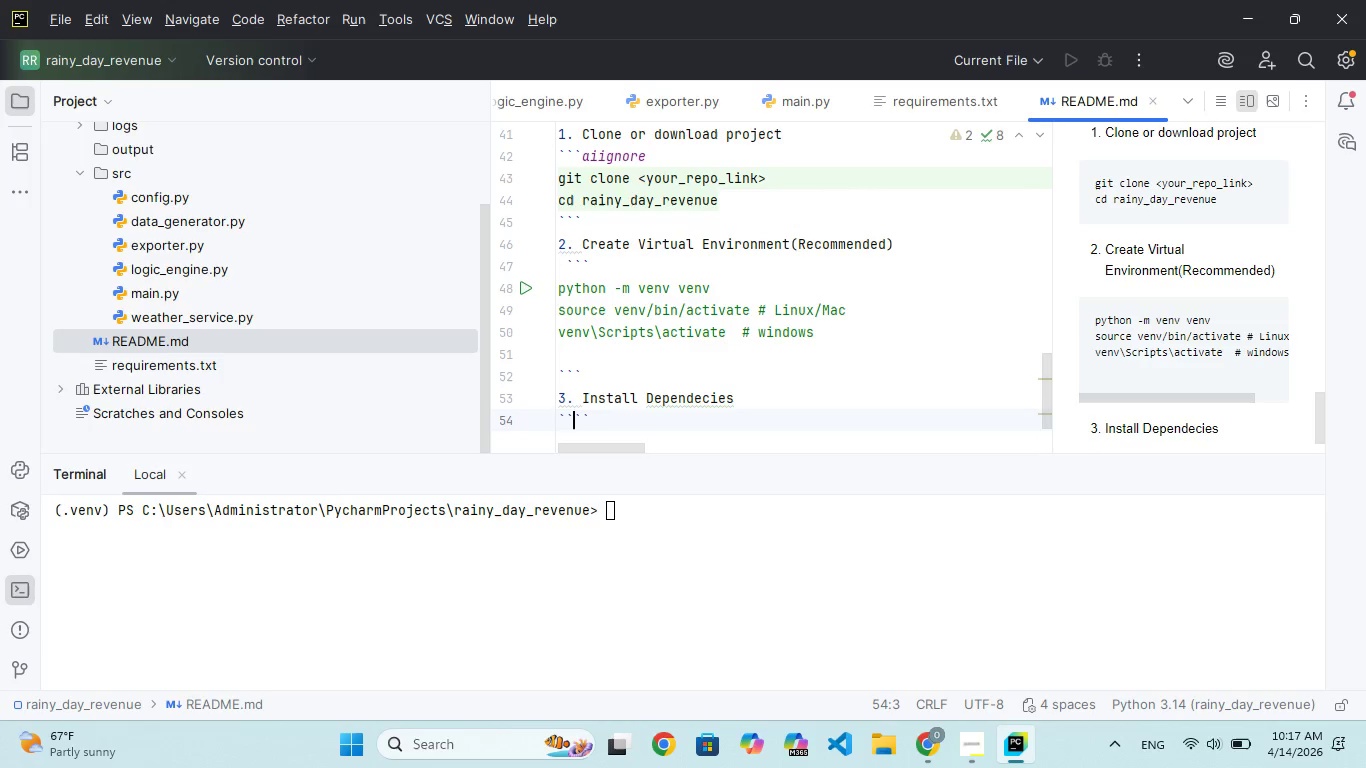 
key(Backquote)
 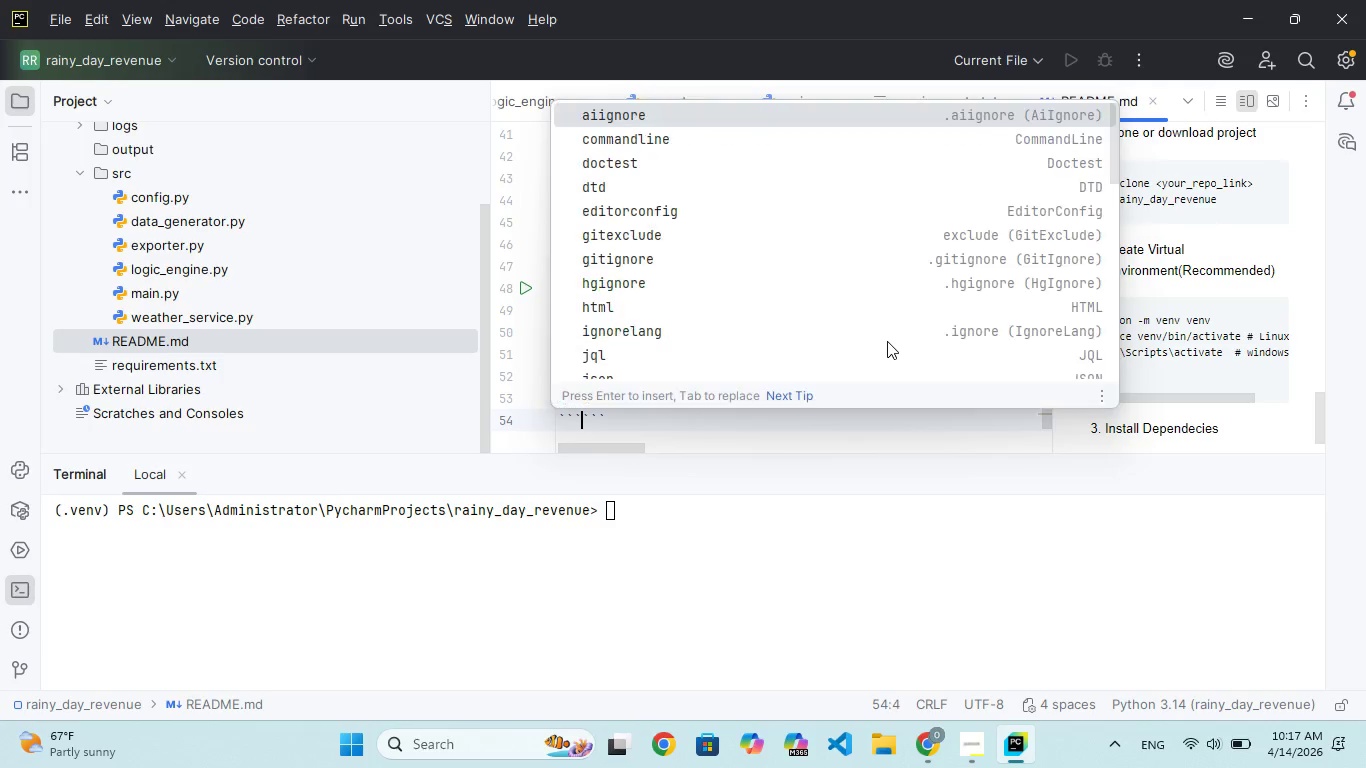 
key(Shift+ShiftRight)
 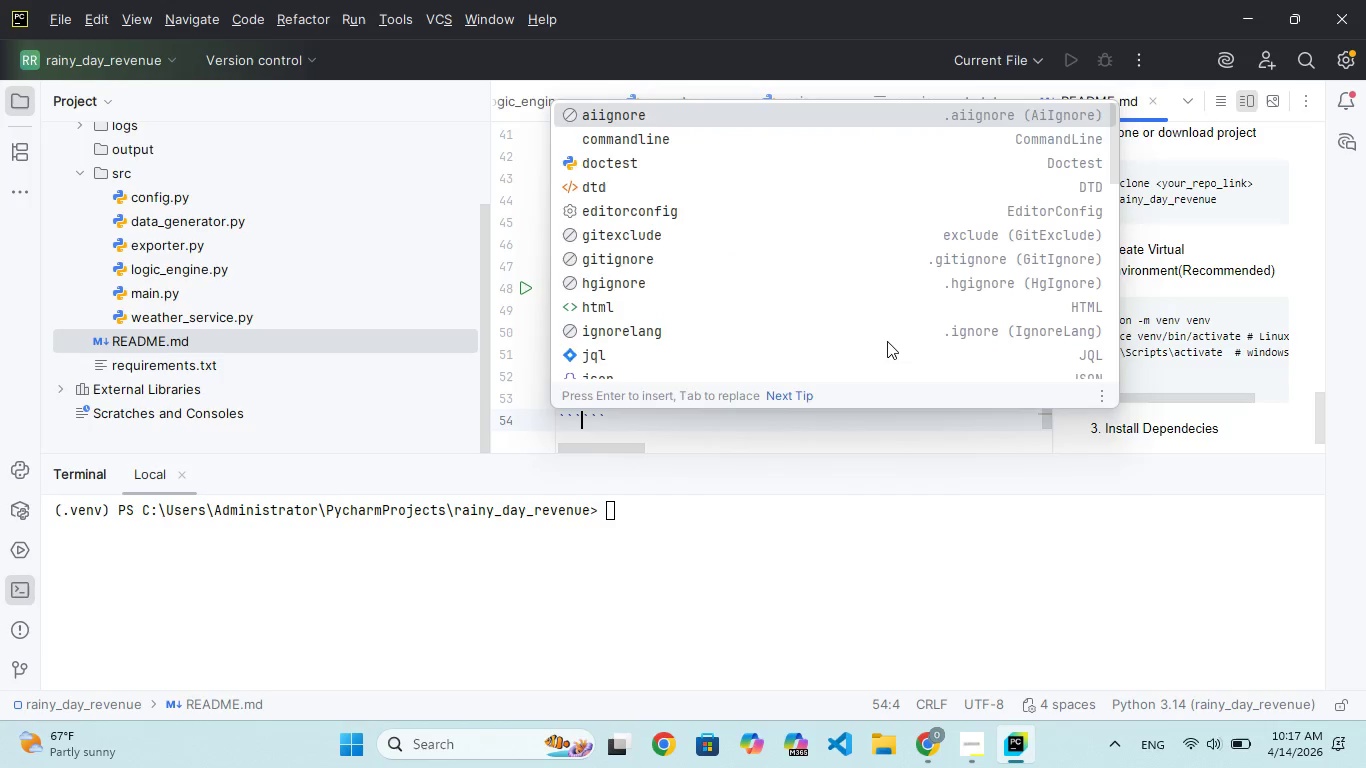 
key(Shift+ShiftRight)
 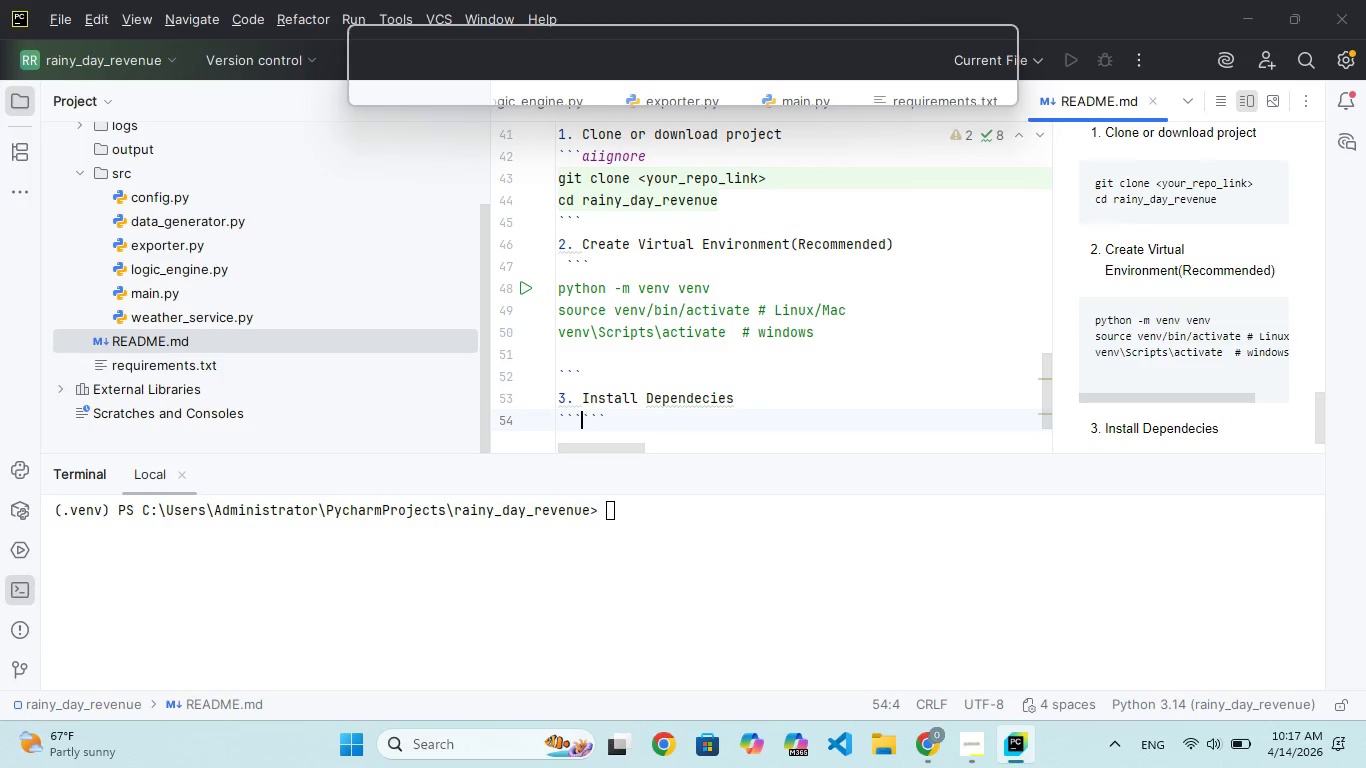 
key(Enter)
 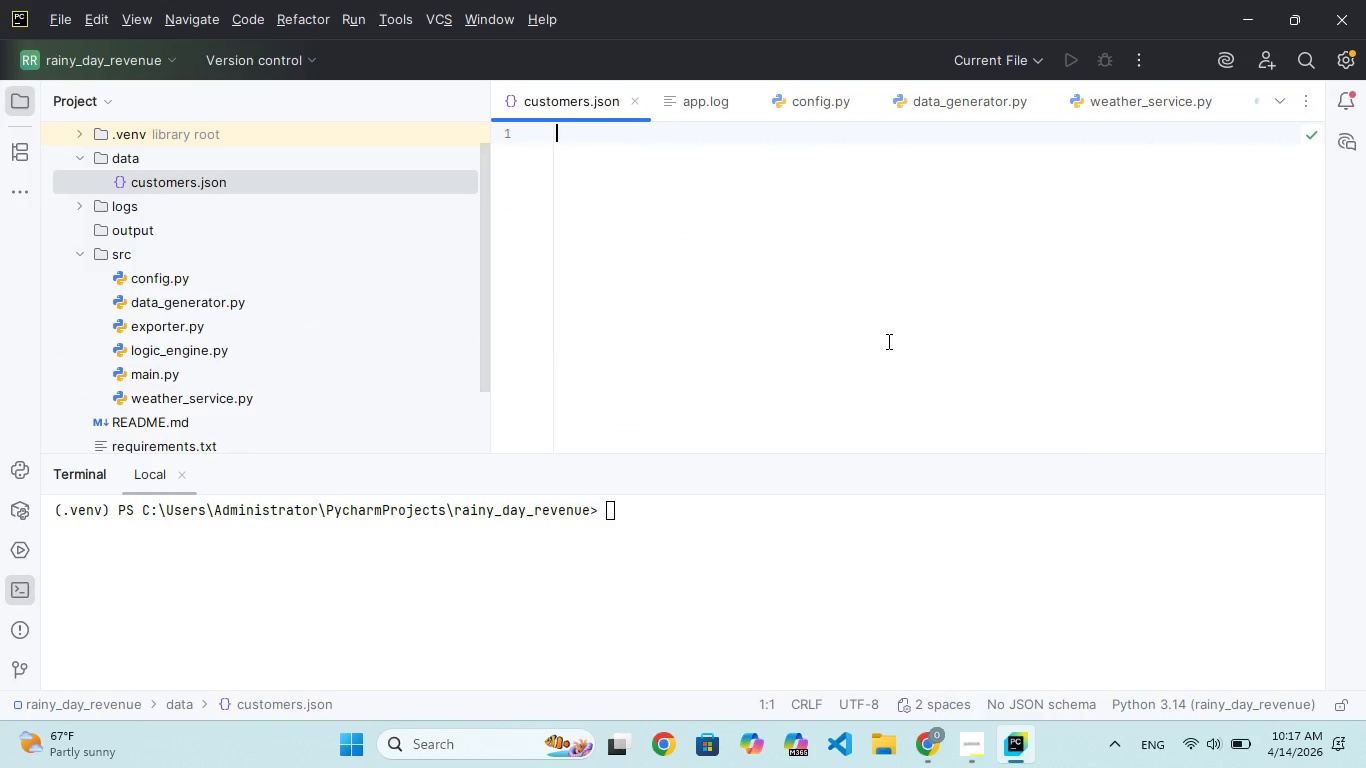 
scroll: coordinate [887, 341], scroll_direction: up, amount: 8.0
 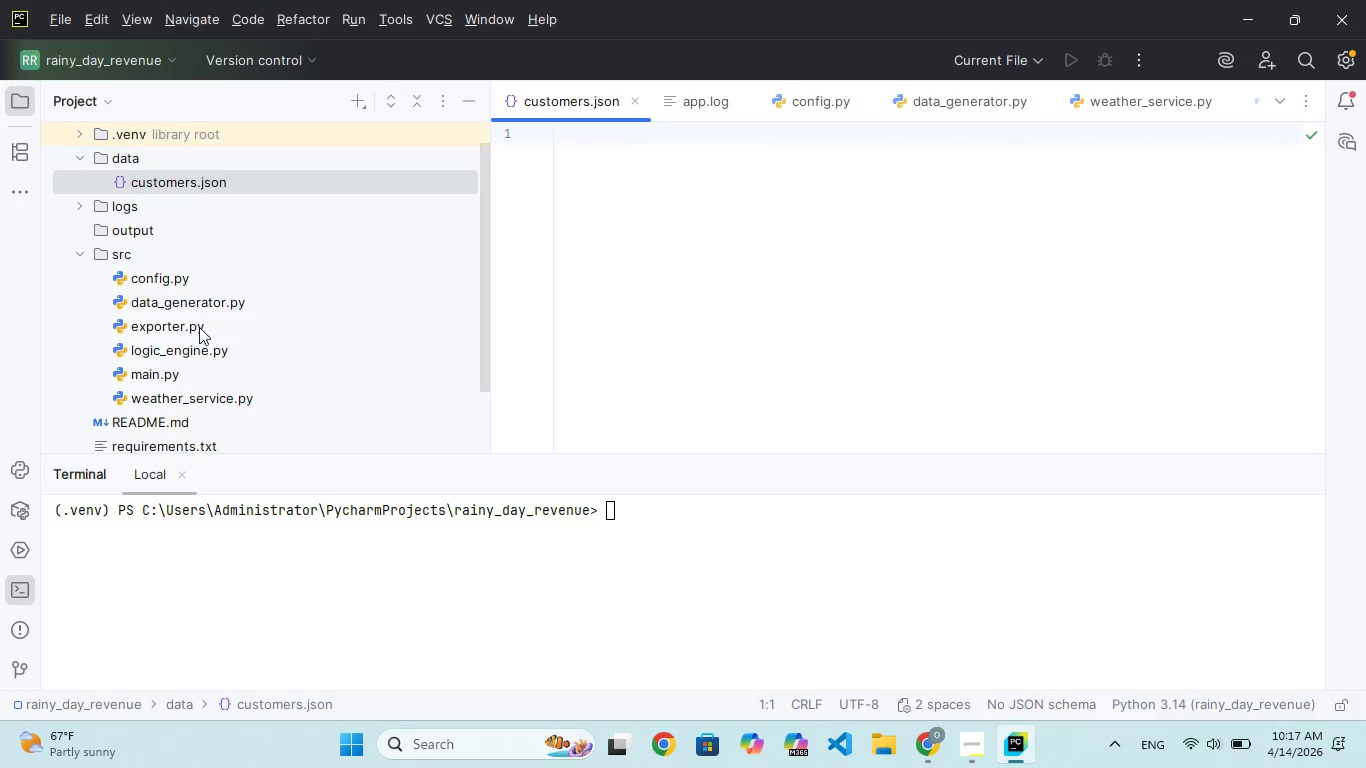 
wait(5.08)
 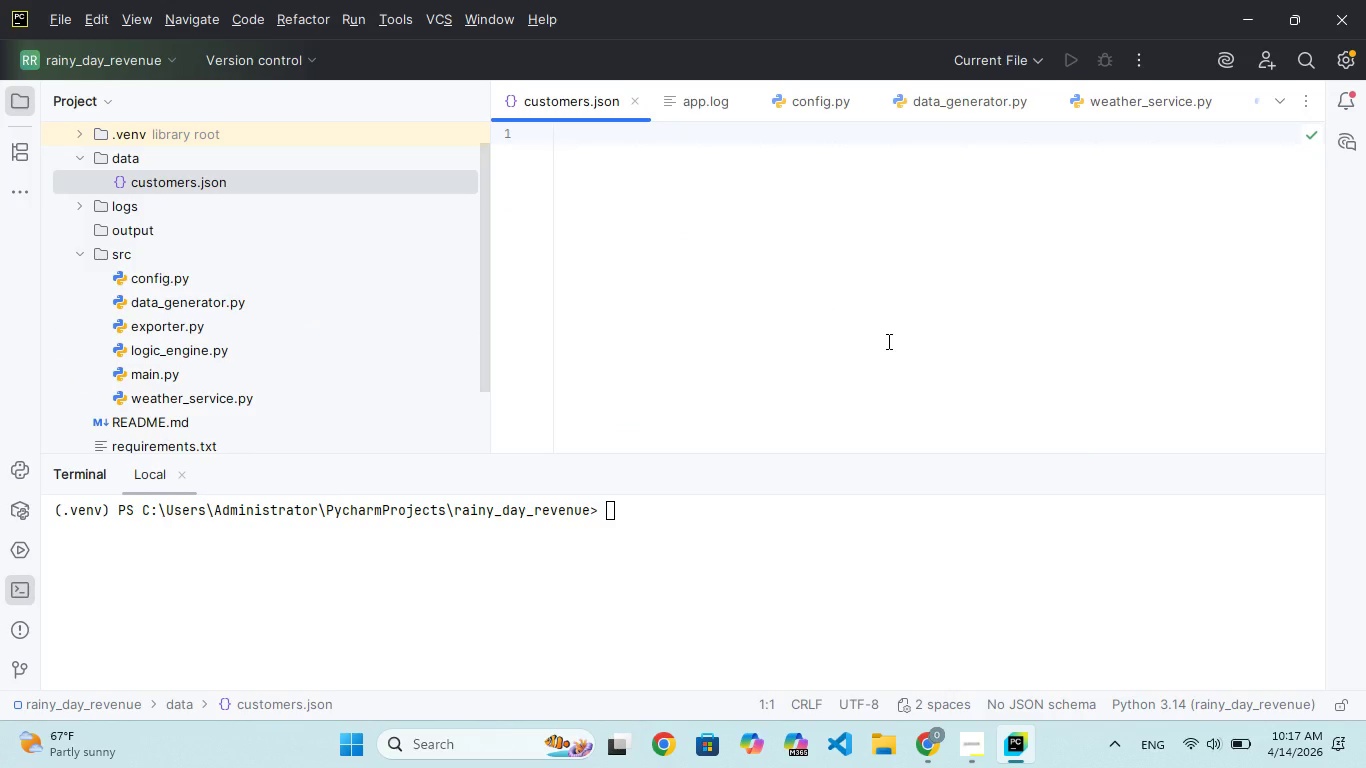 
double_click([178, 413])
 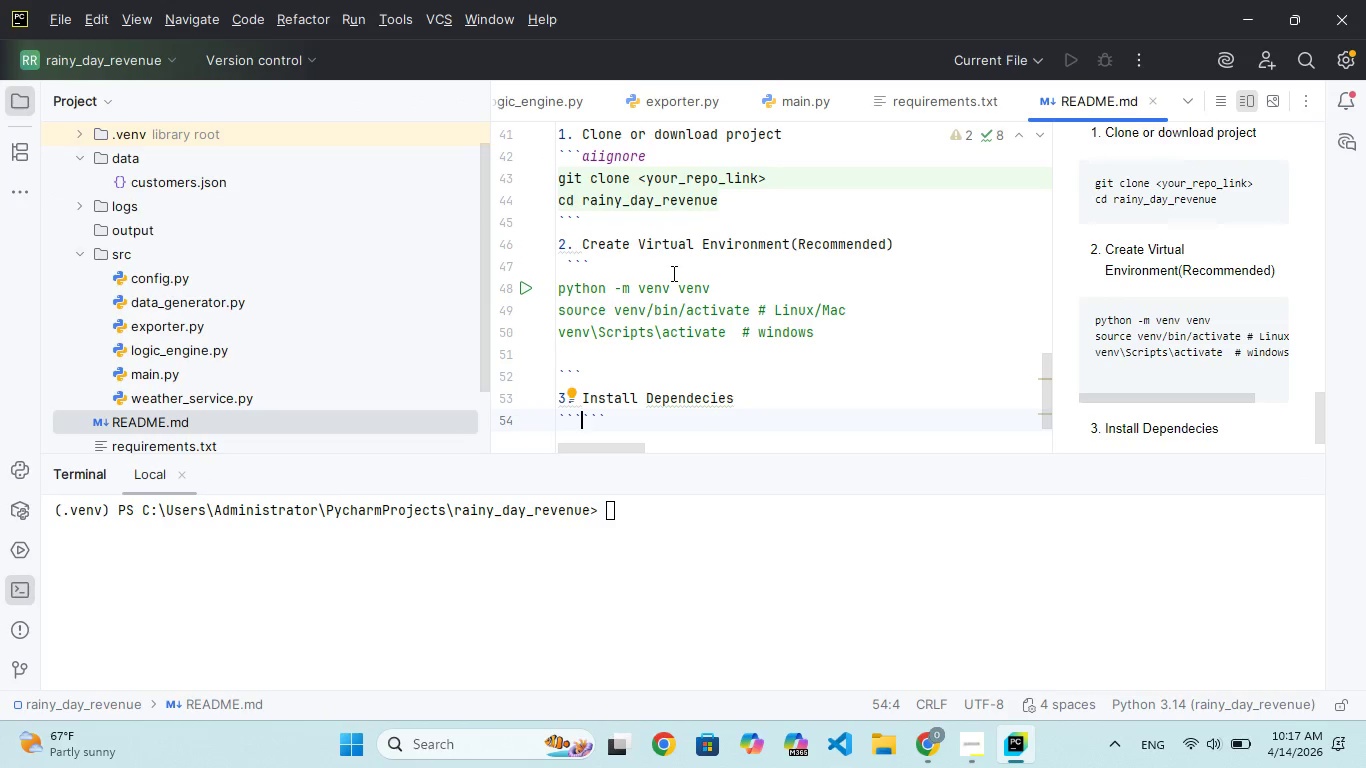 
key(Enter)
 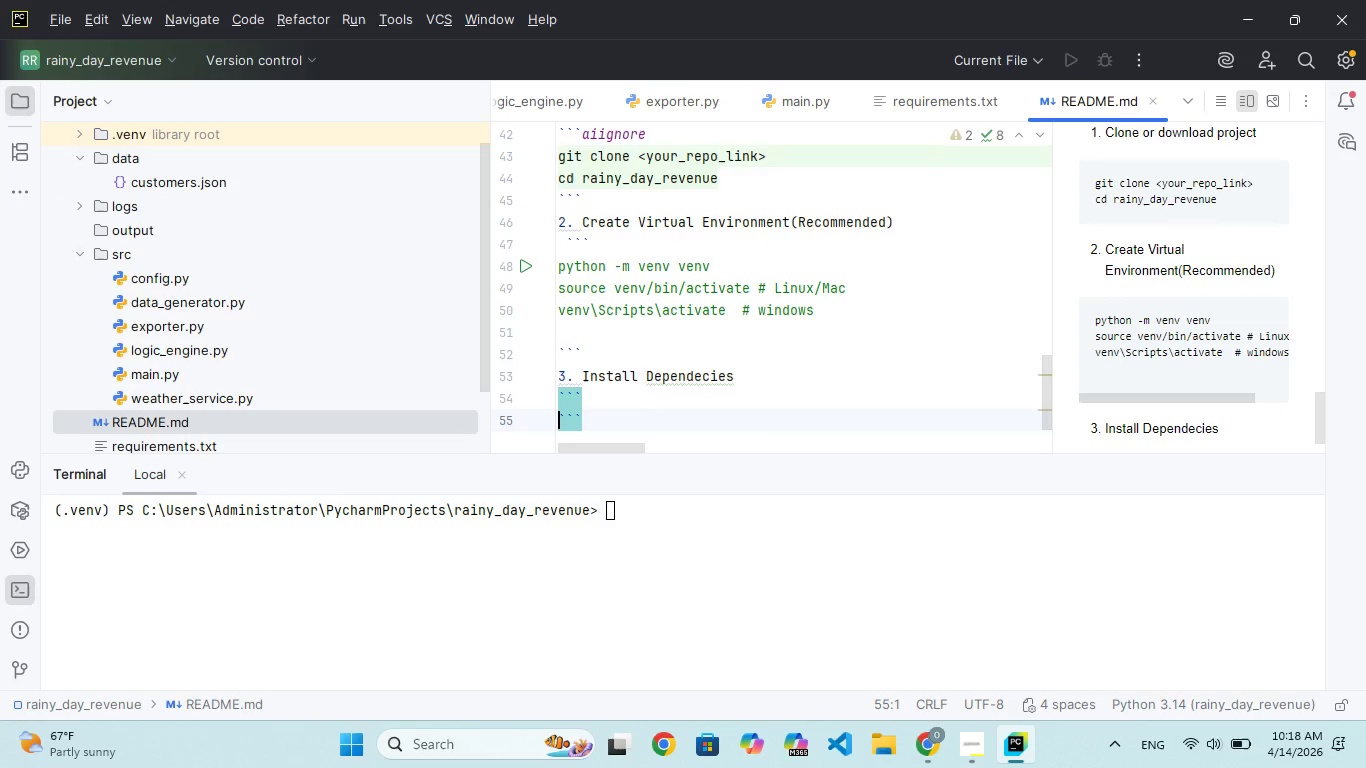 
key(ArrowUp)
 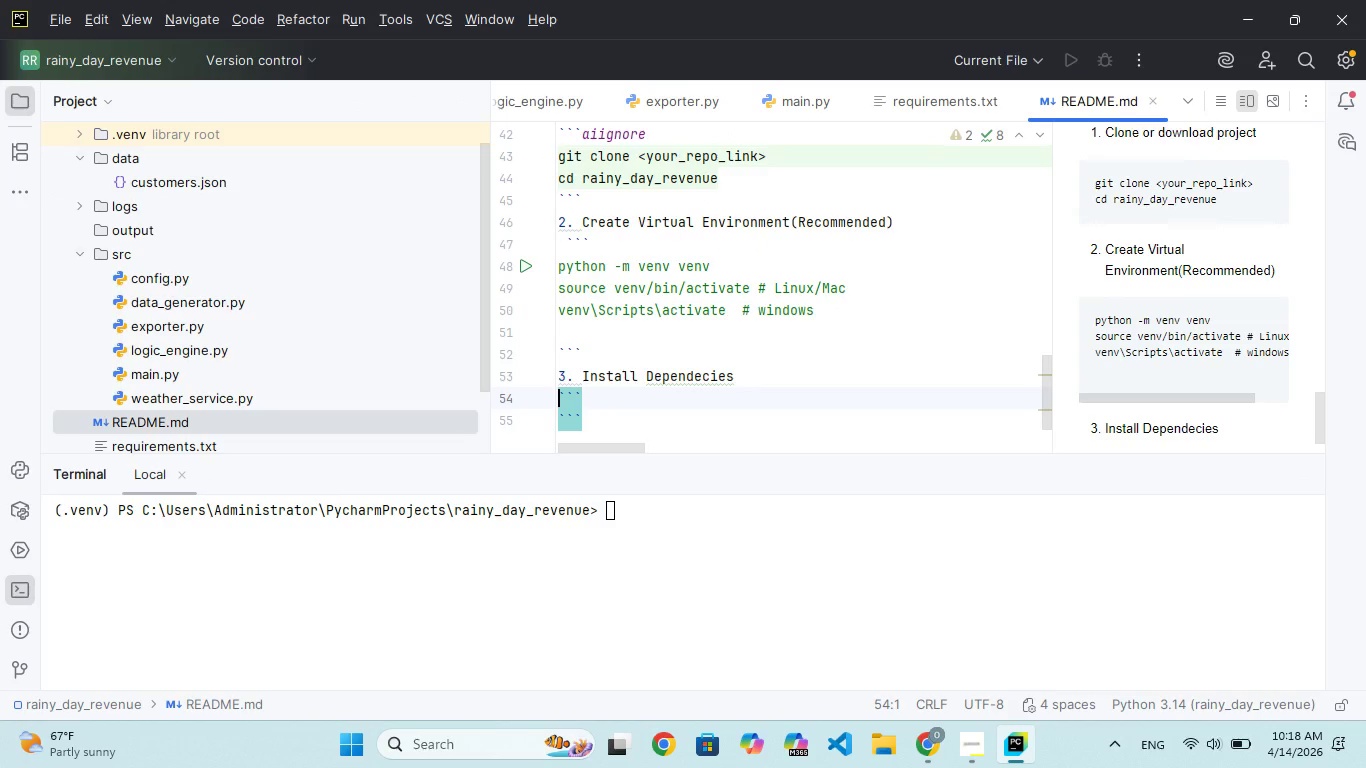 
hold_key(key=ArrowRight, duration=0.55)
 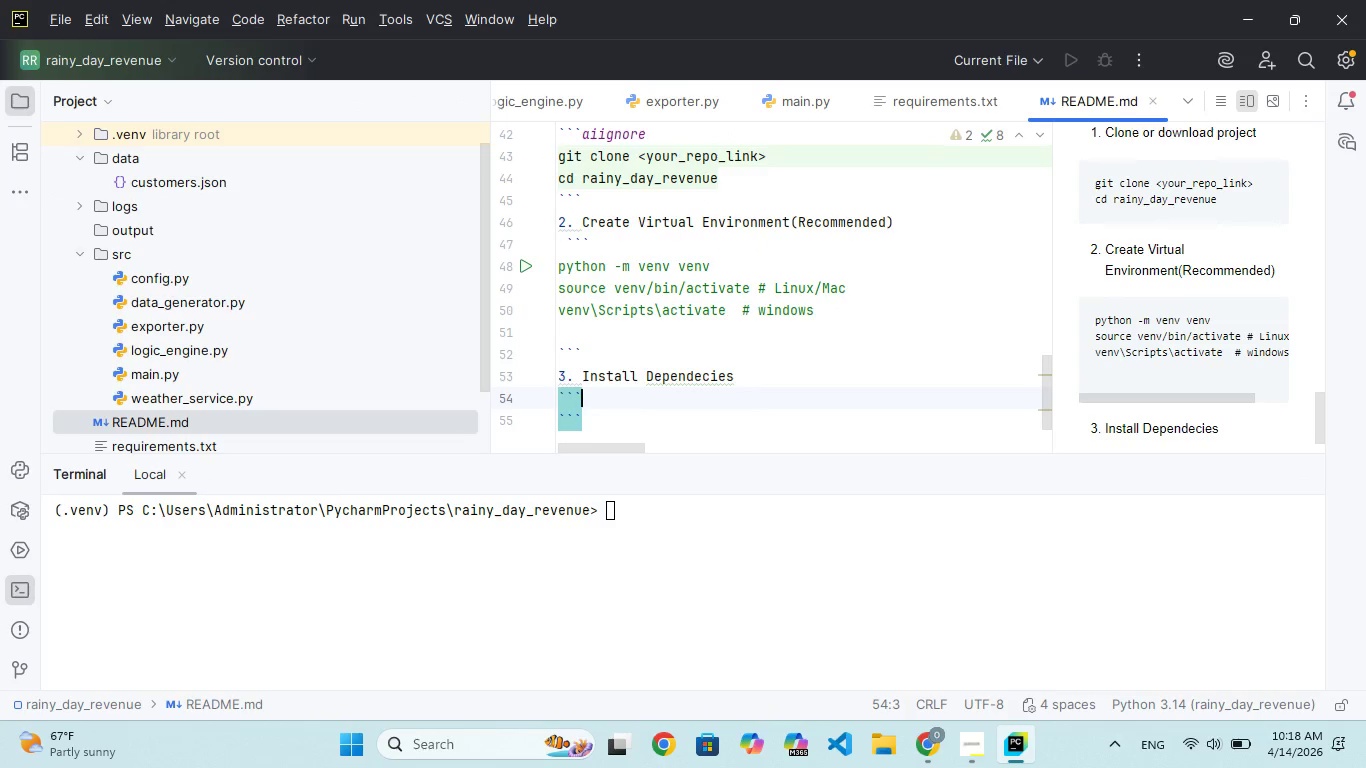 
key(ArrowRight)
 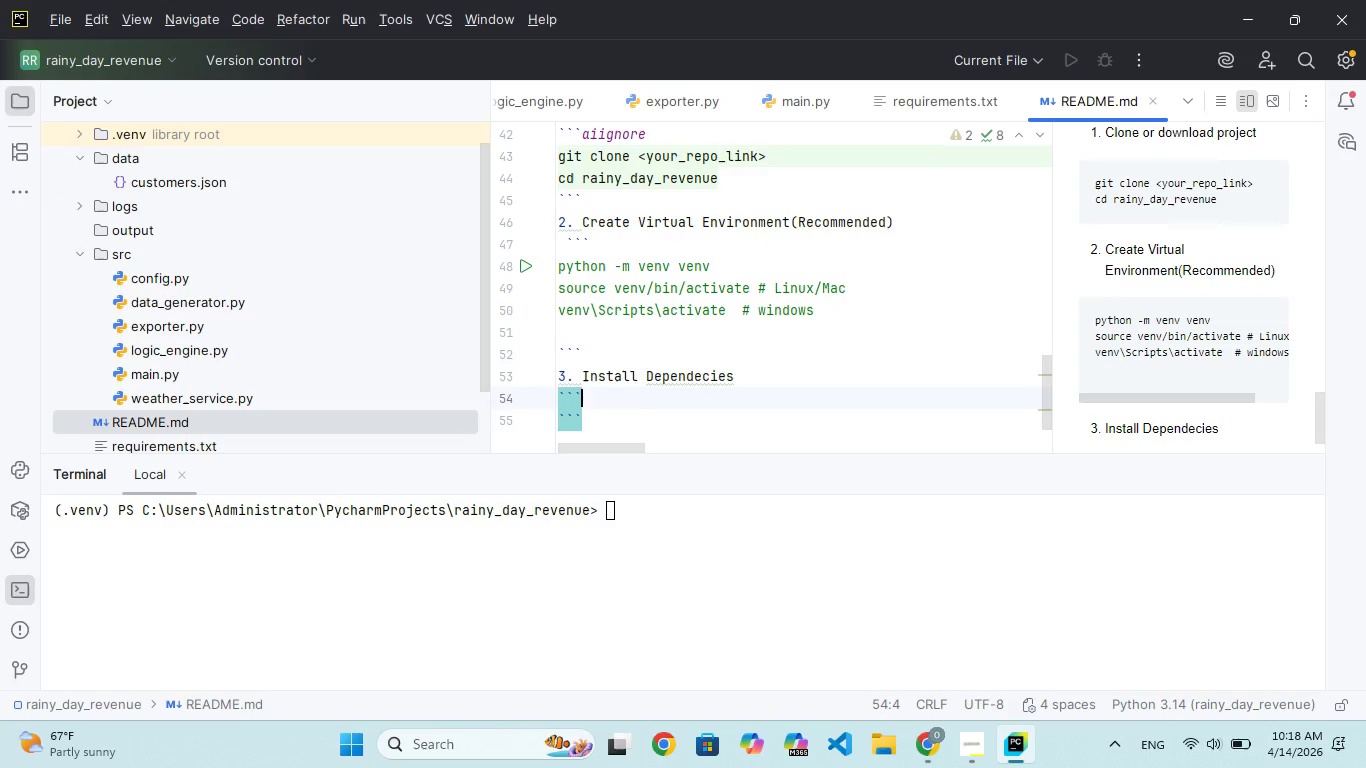 
key(Enter)
 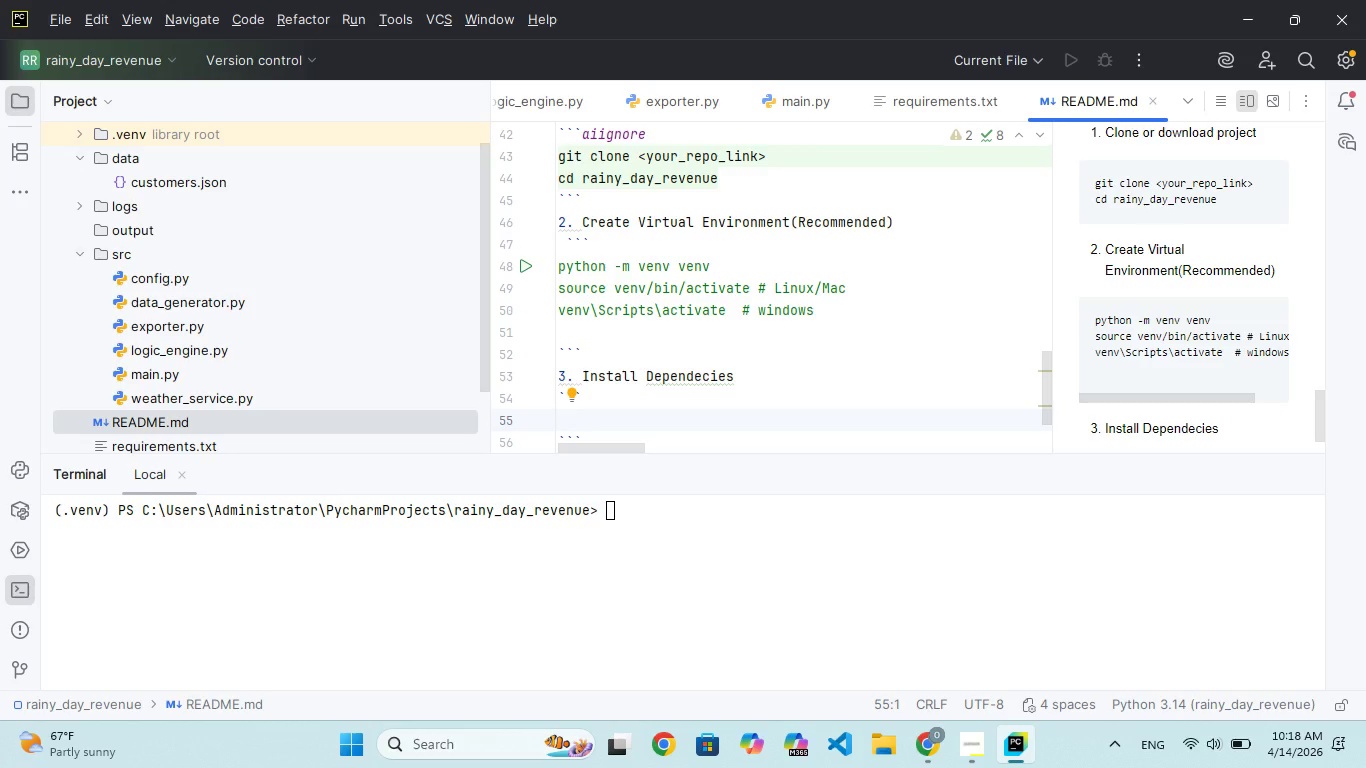 
type(pip install -r requiren)
key(Backspace)
key(Backspace)
type(ements.txt)
 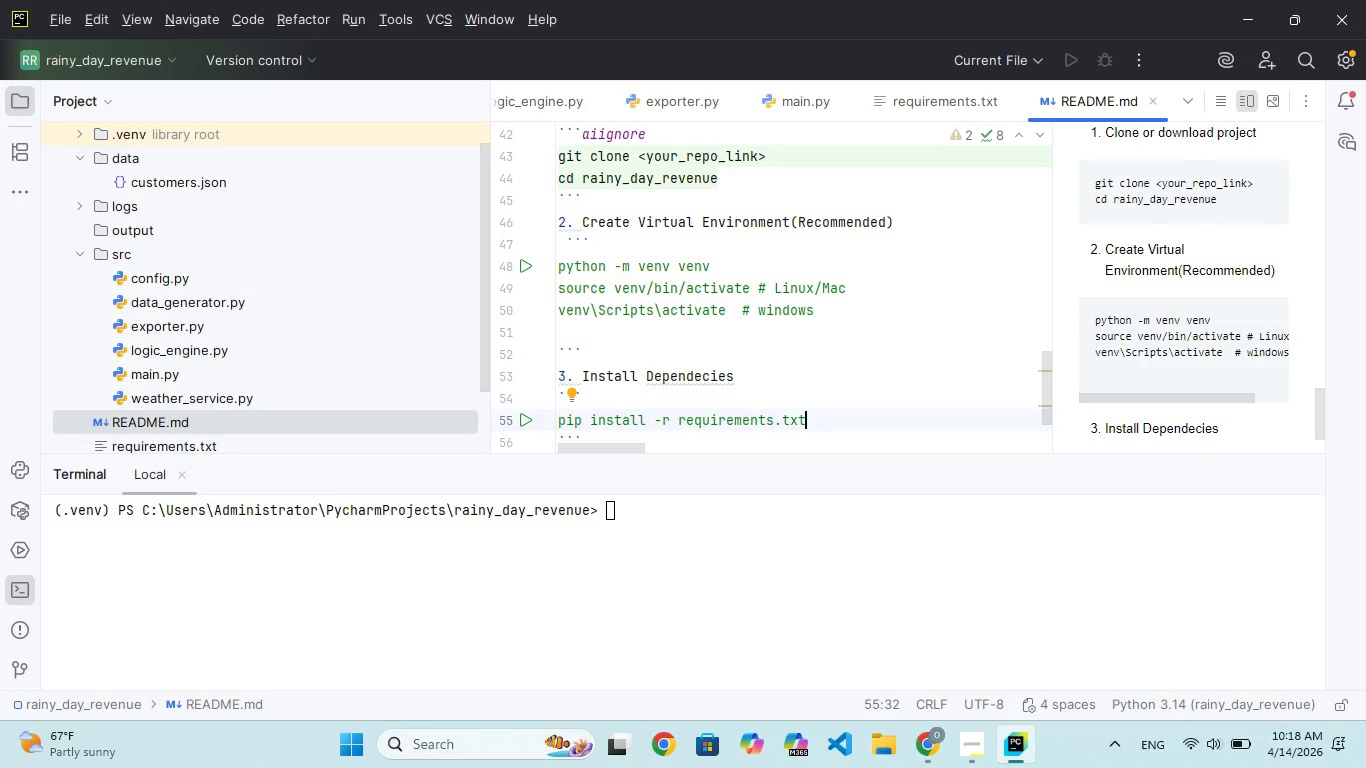 
scroll: coordinate [1114, 349], scroll_direction: down, amount: 80.0
 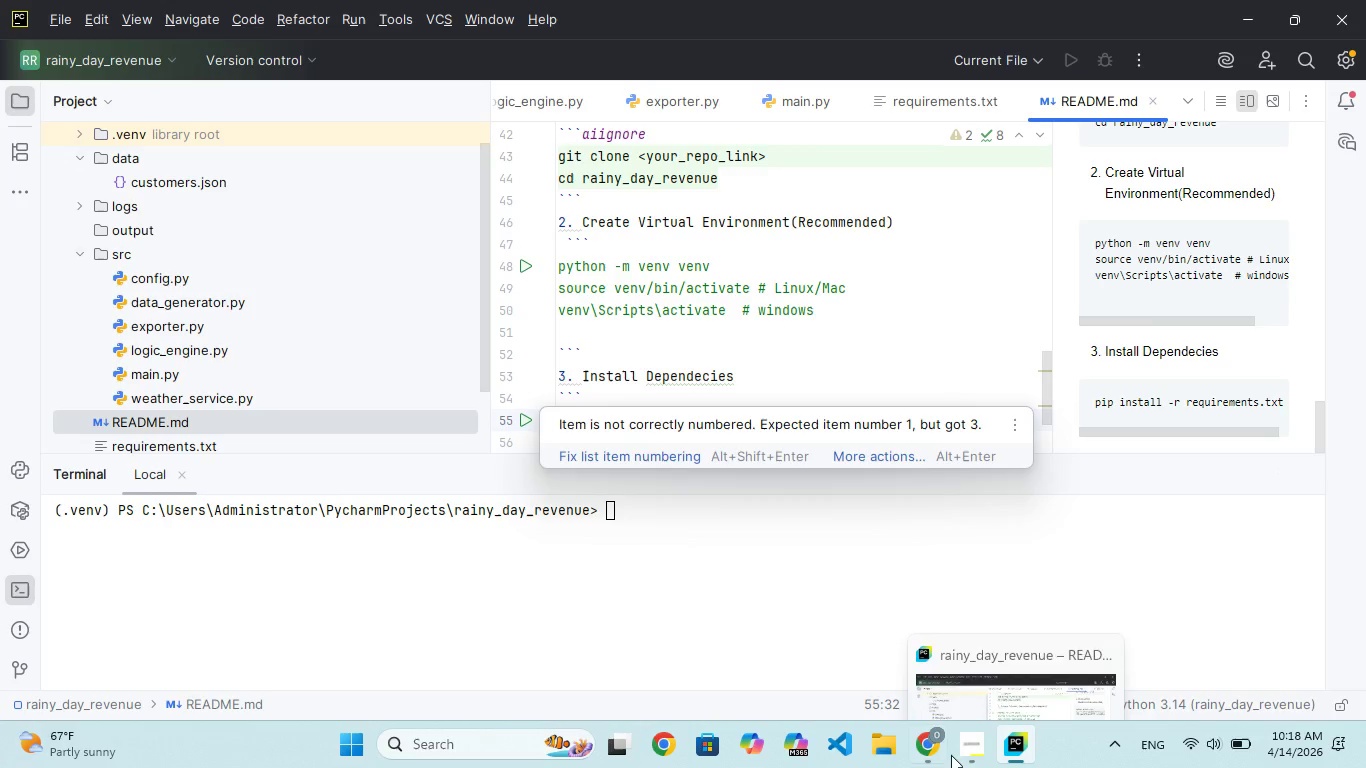 
left_click([960, 751])